 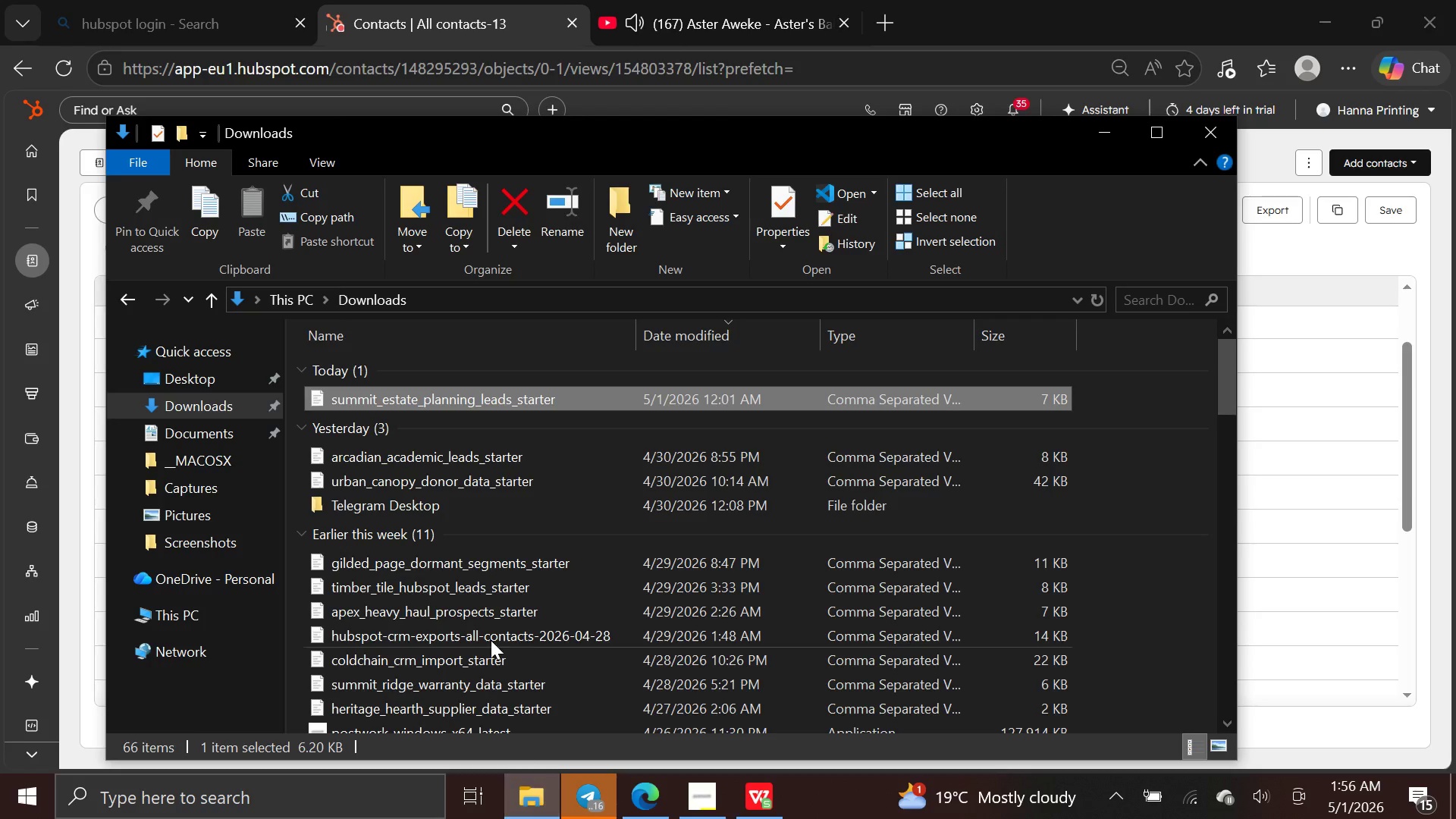 
left_click([246, 542])
 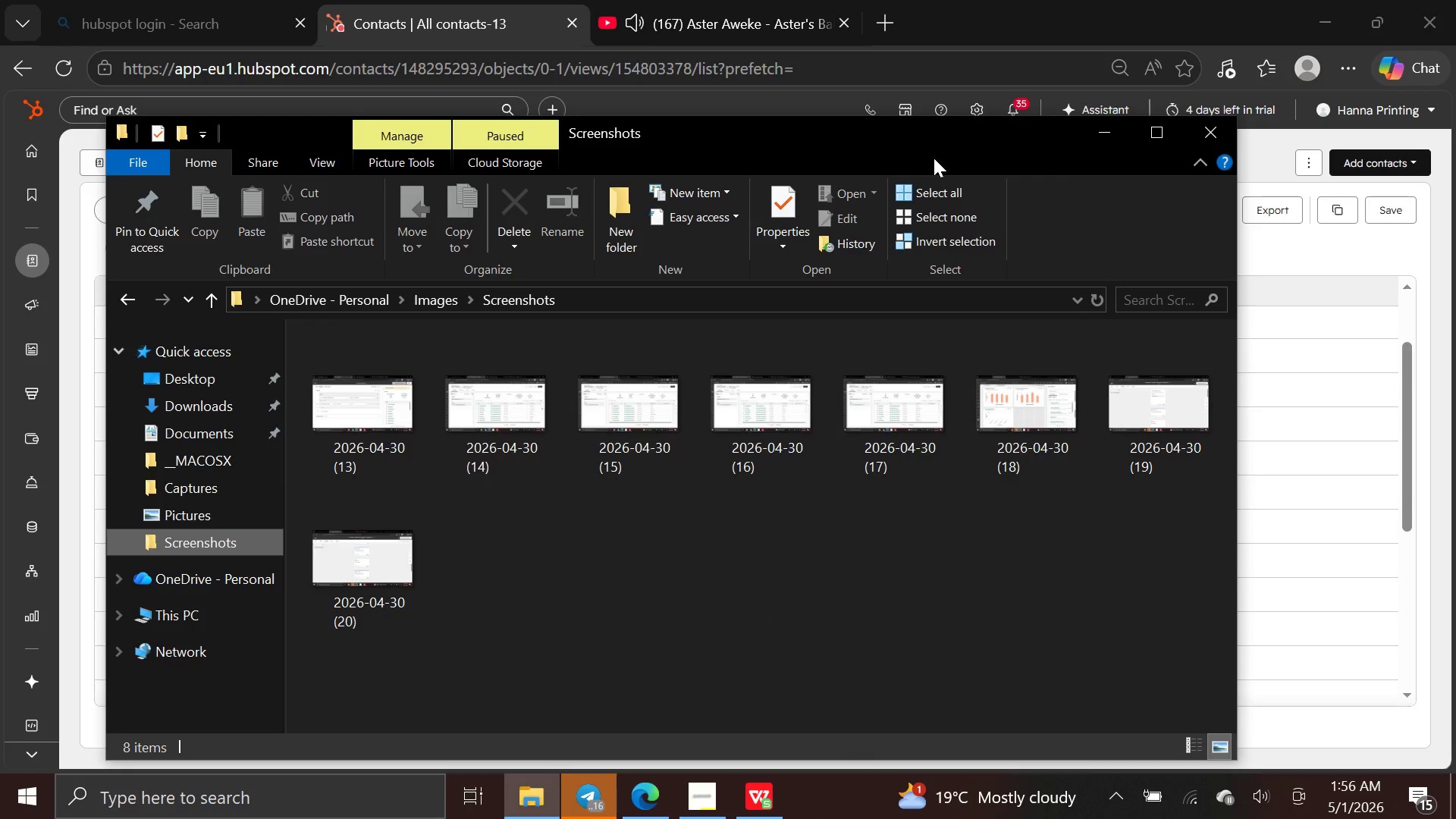 
left_click([924, 180])
 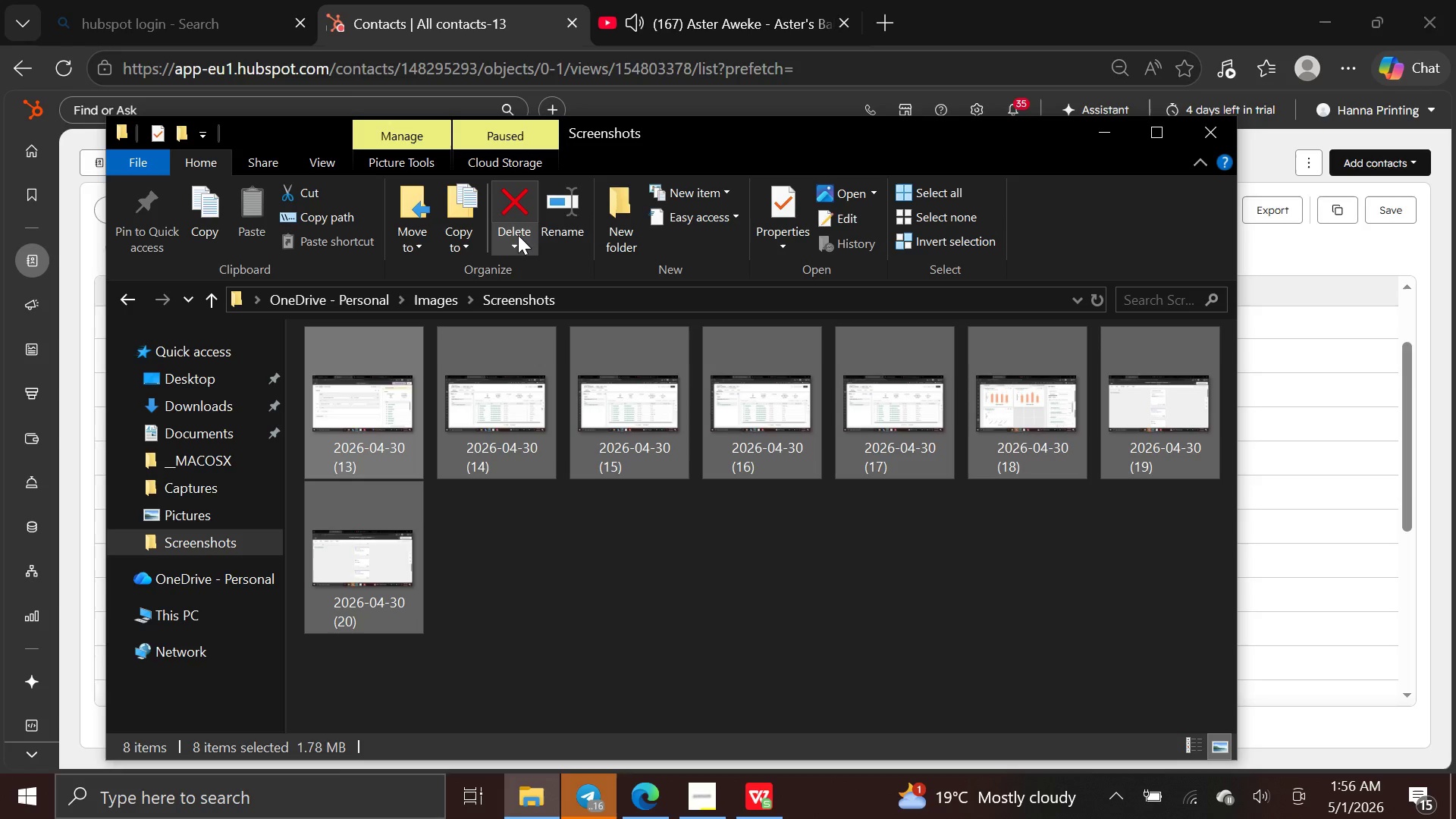 
left_click([518, 234])
 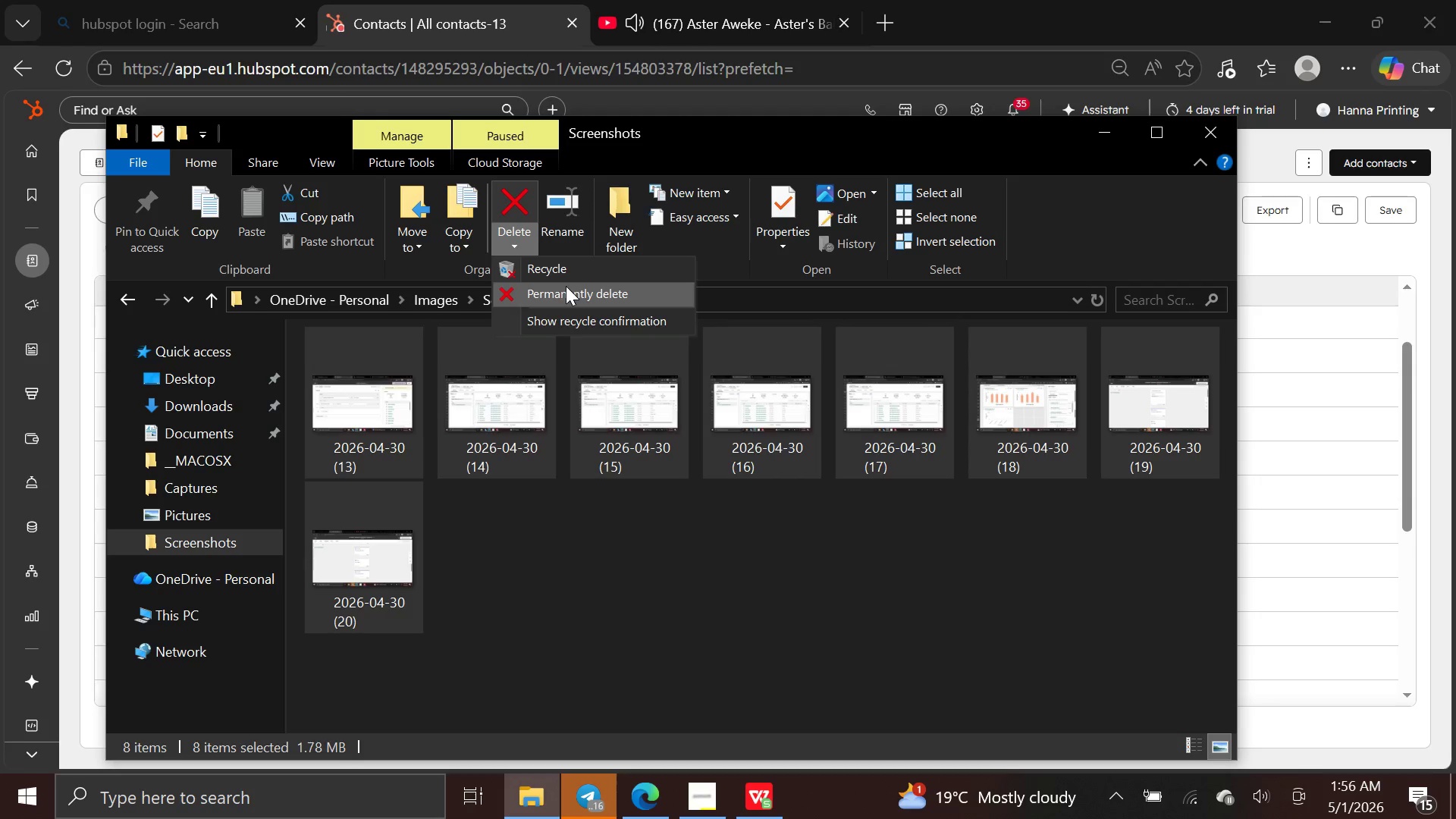 
left_click([566, 290])
 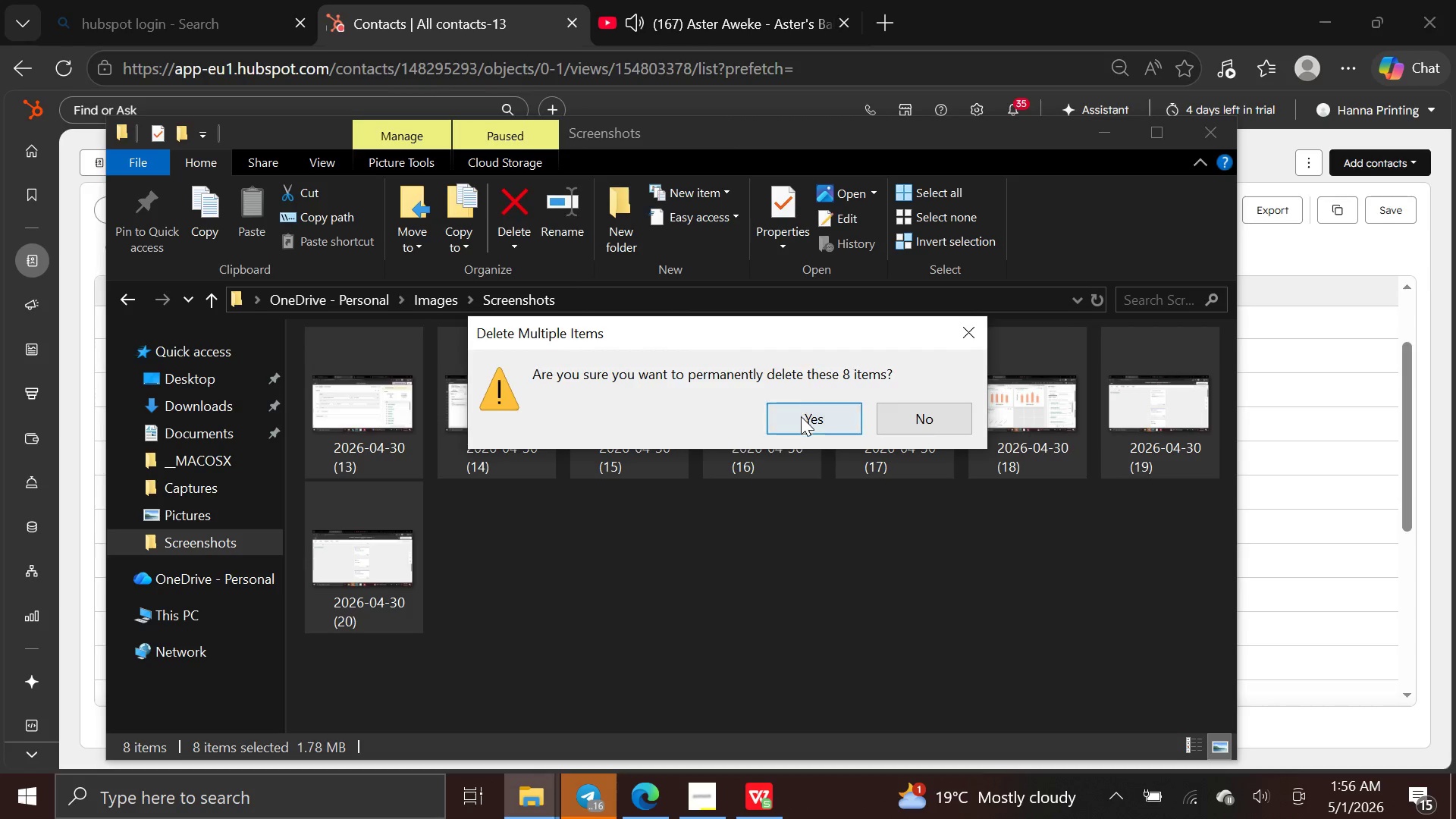 
left_click([804, 420])
 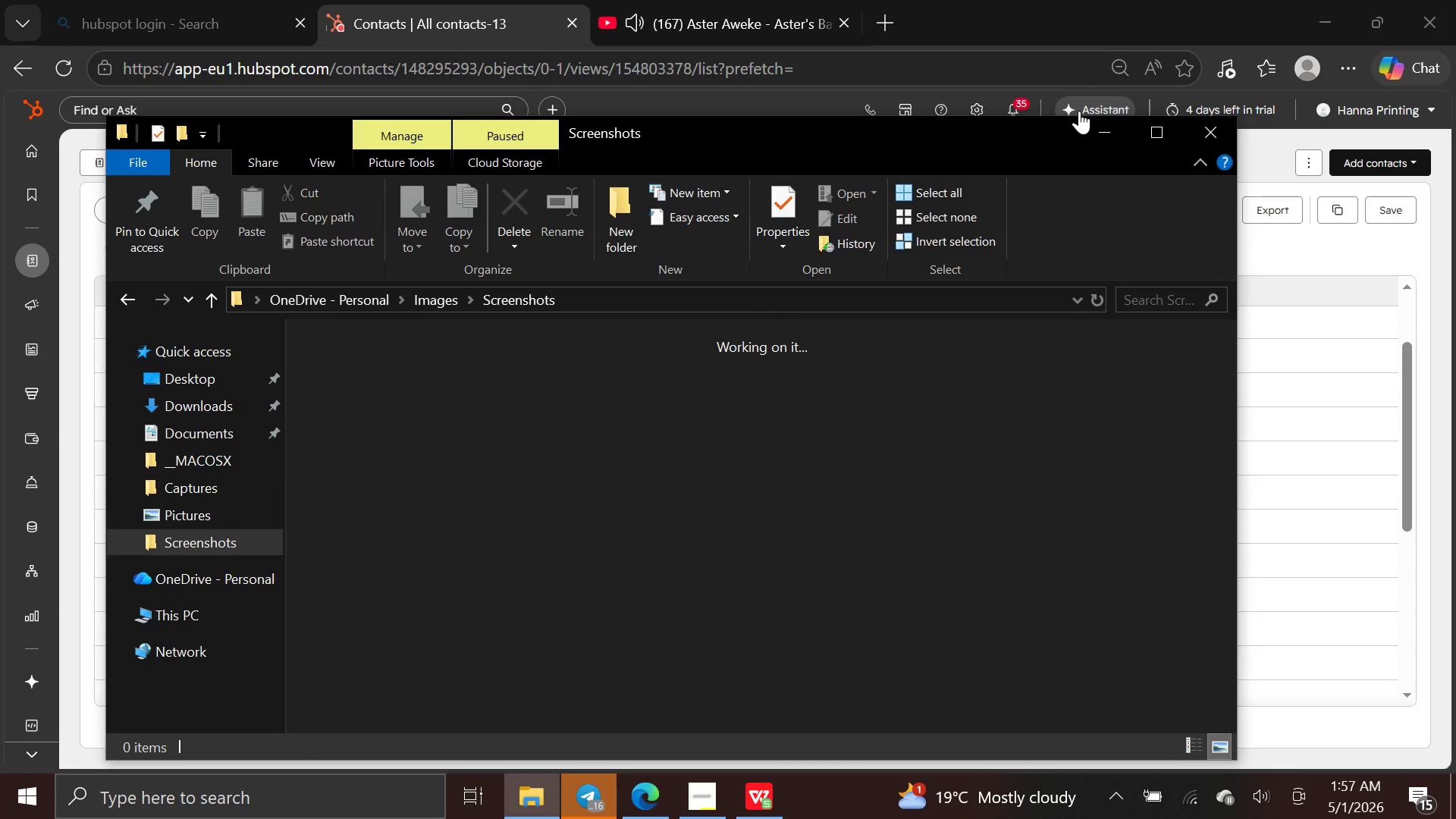 
wait(8.83)
 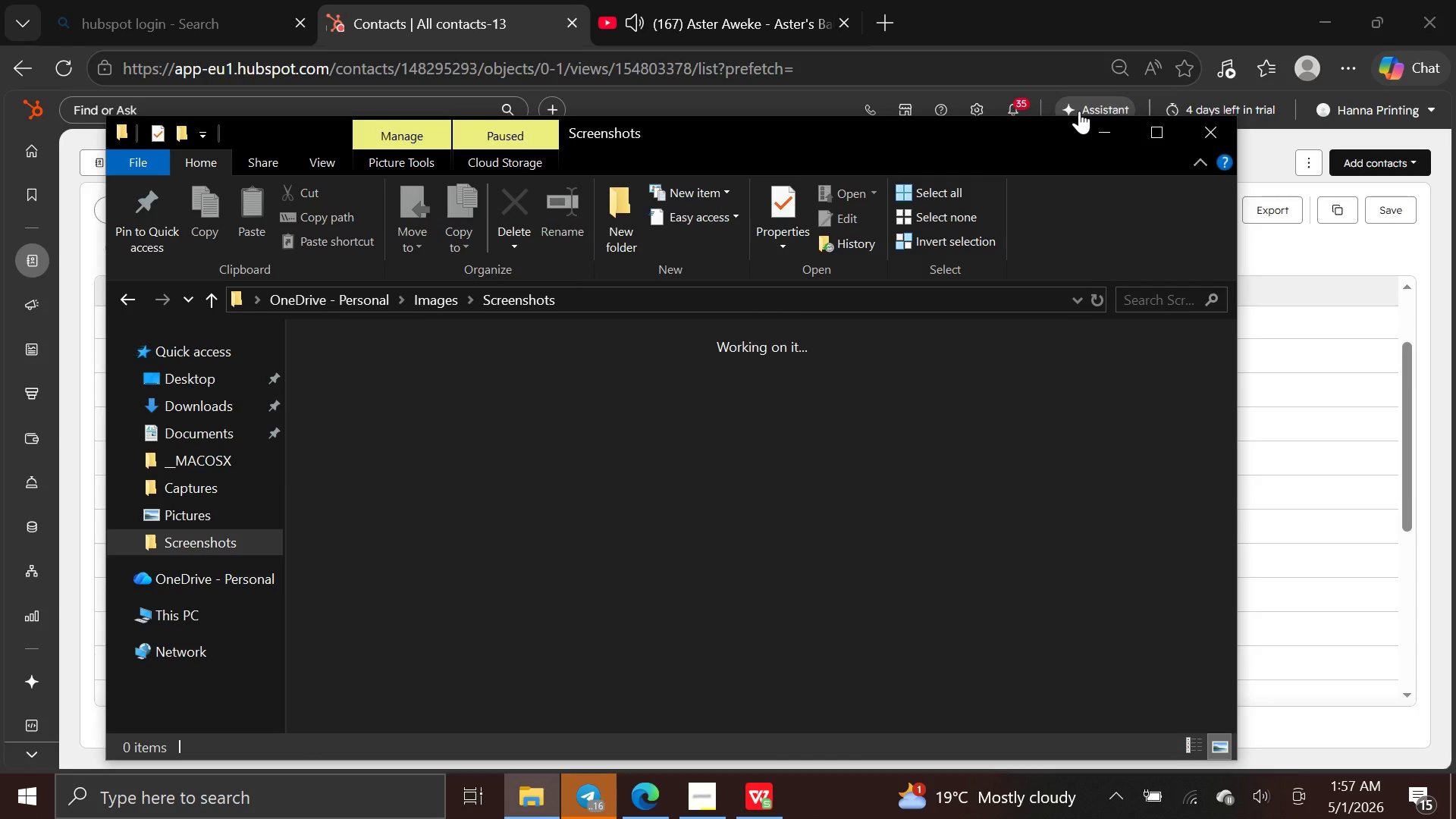 
left_click([1100, 124])
 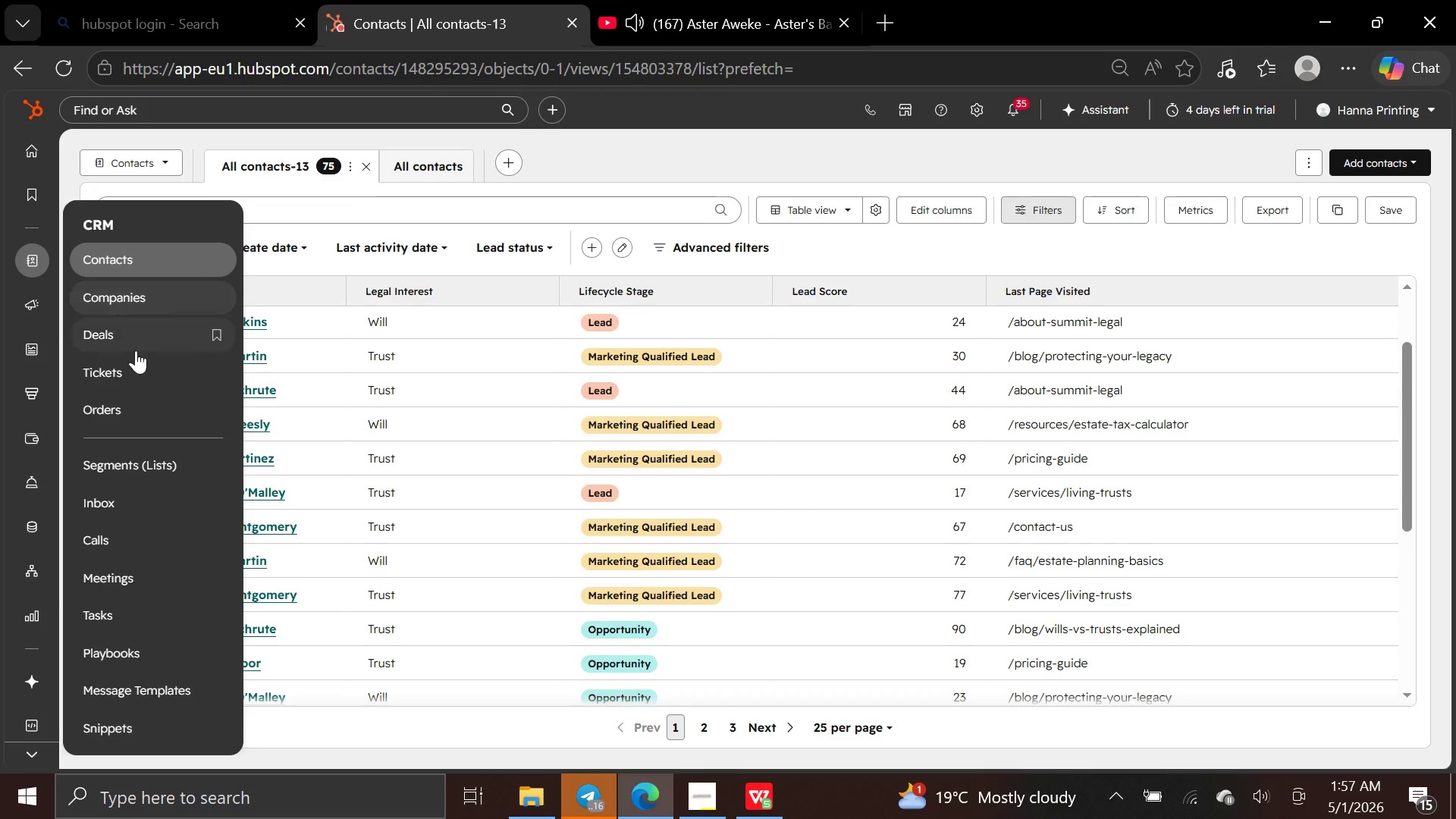 
left_click([133, 459])
 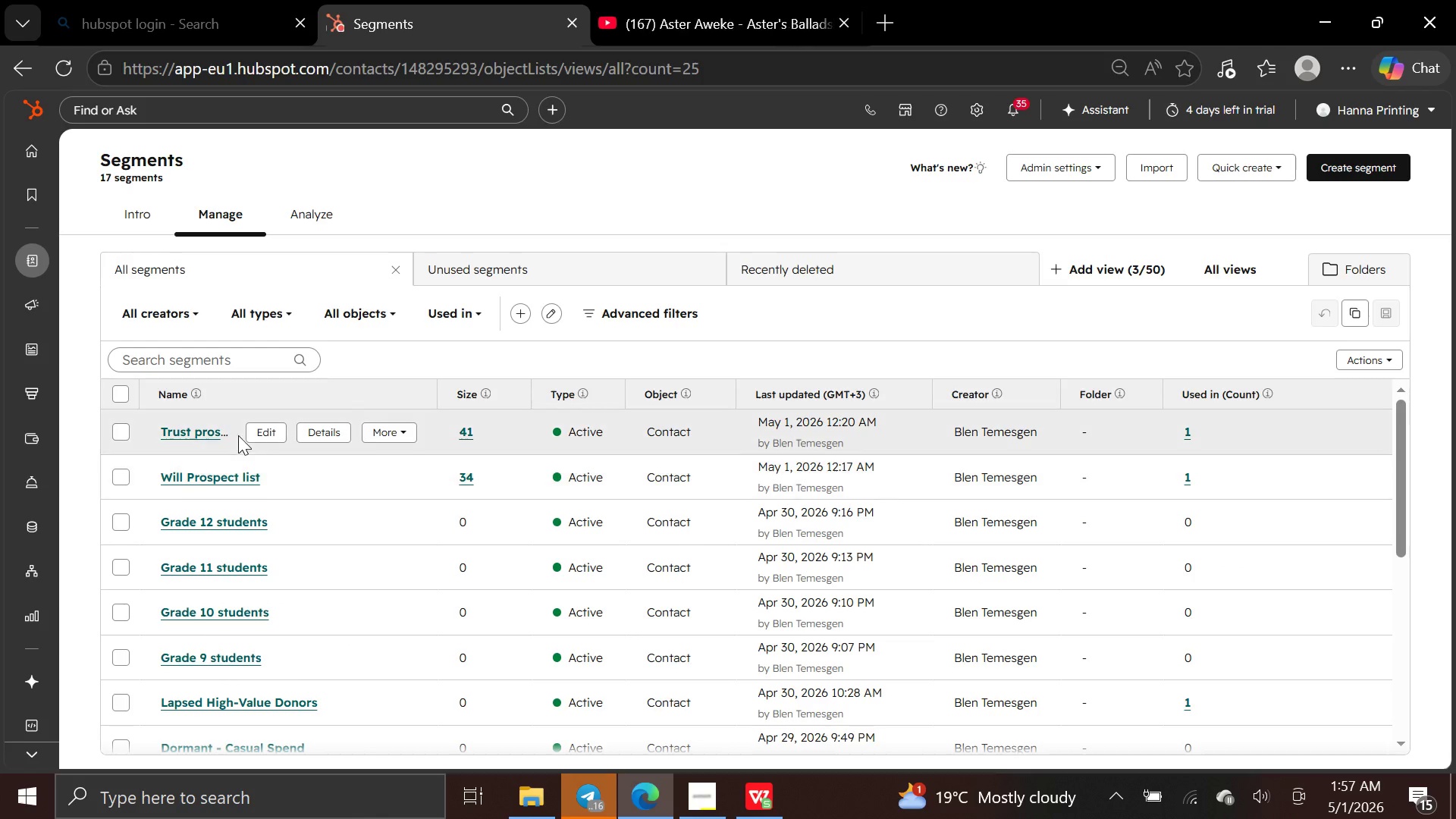 
wait(7.14)
 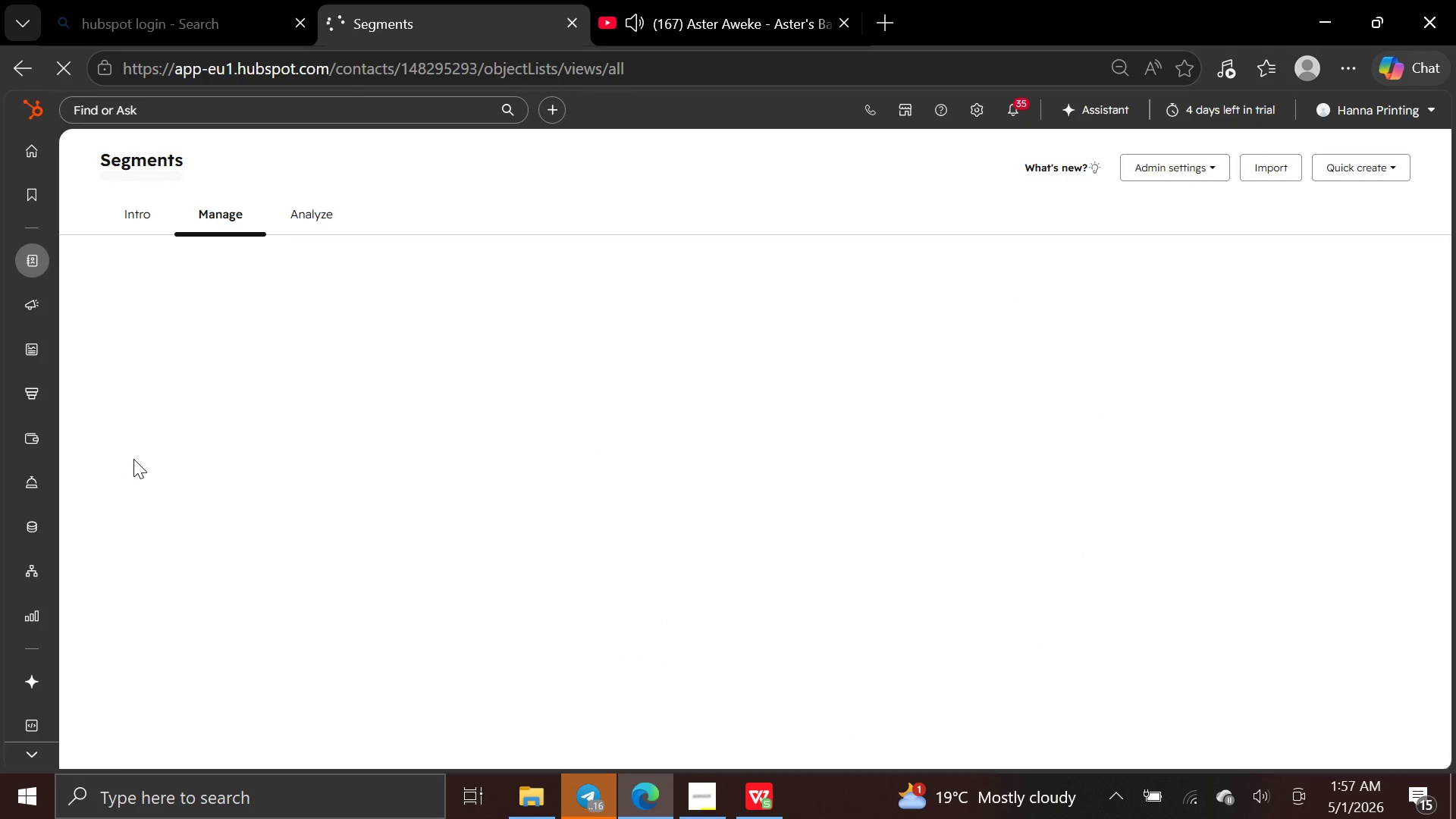 
left_click([273, 429])
 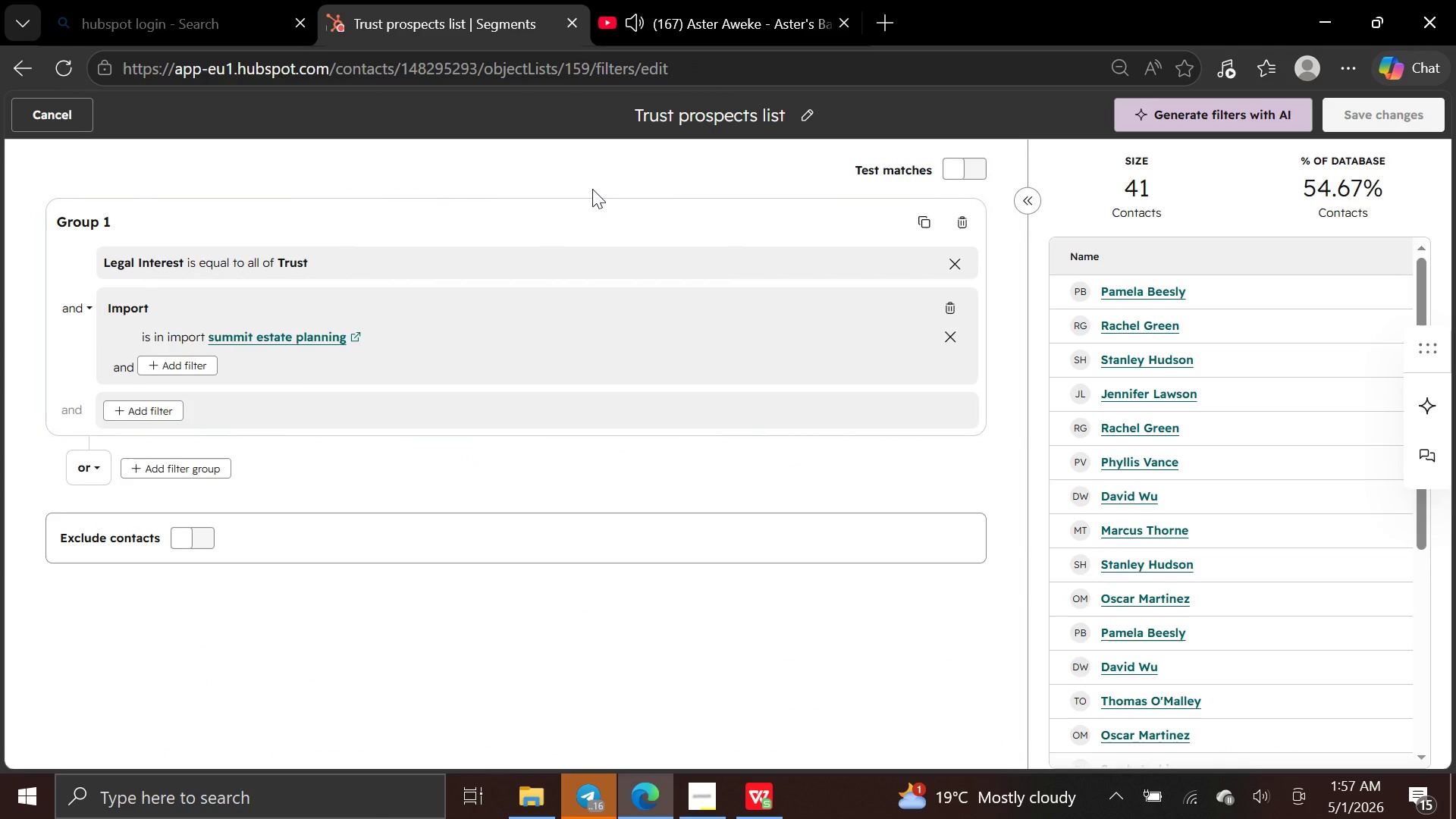 
wait(6.77)
 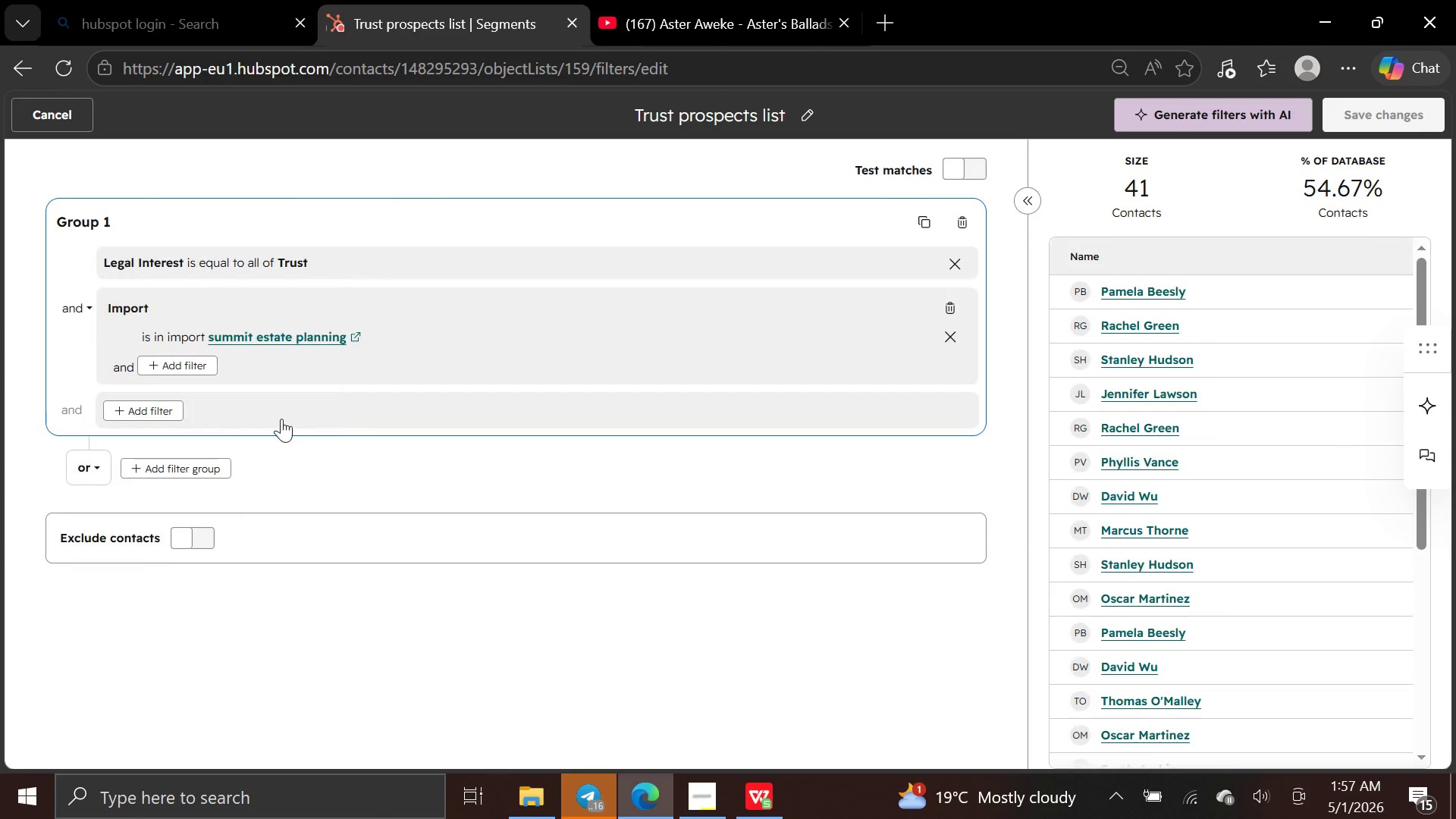 
key(PrintScreen)
 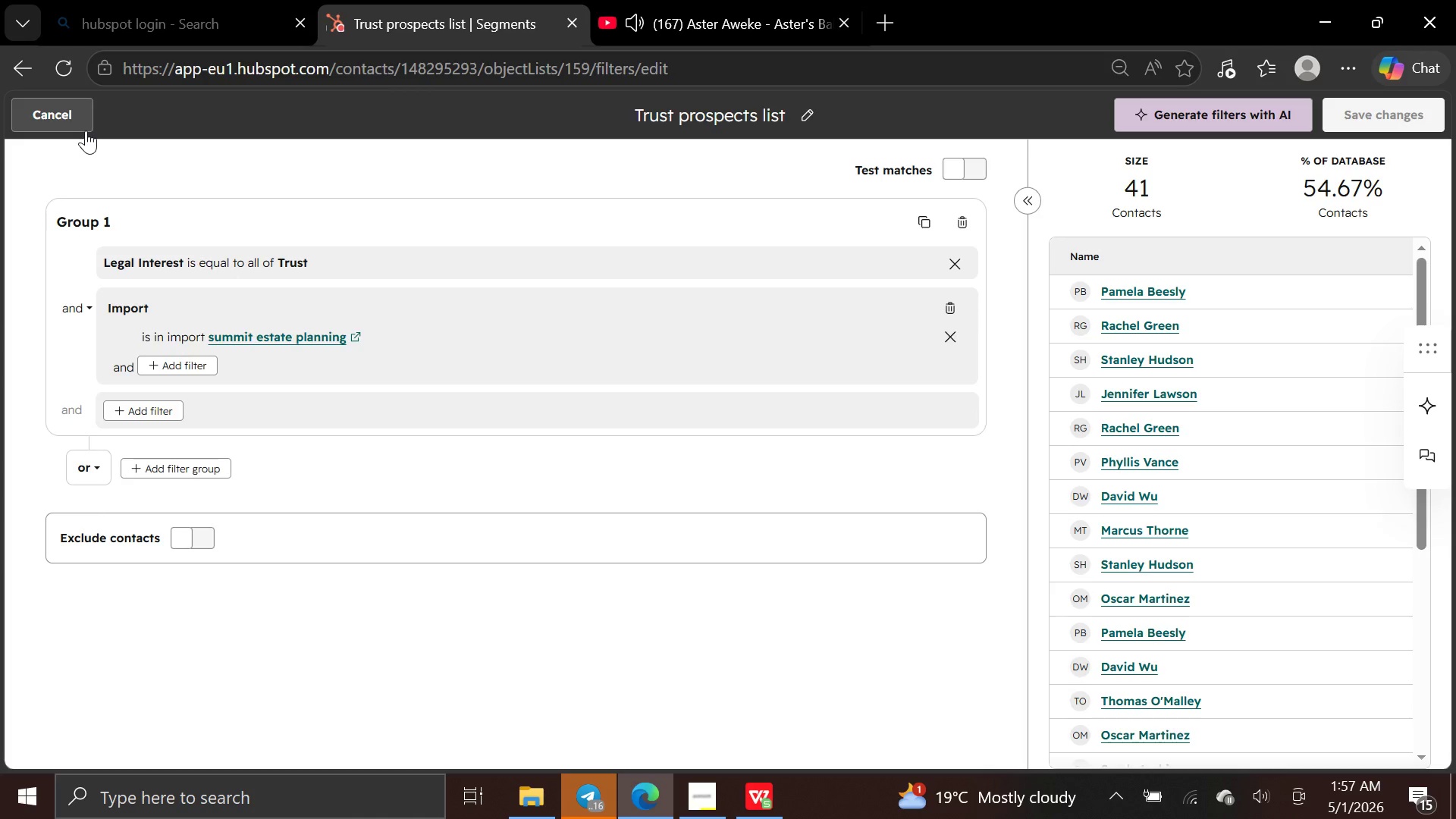 
left_click([42, 121])
 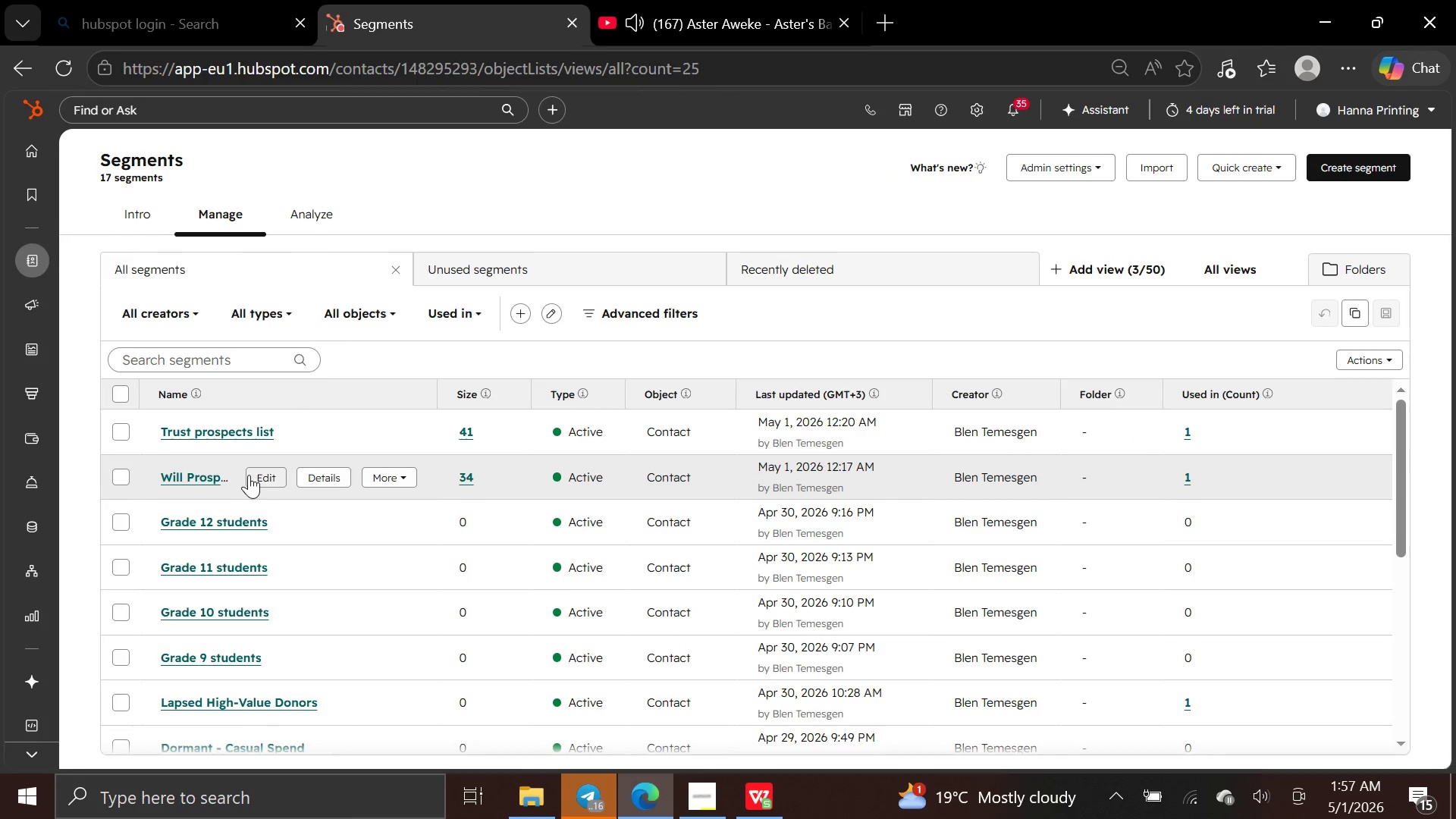 
wait(6.2)
 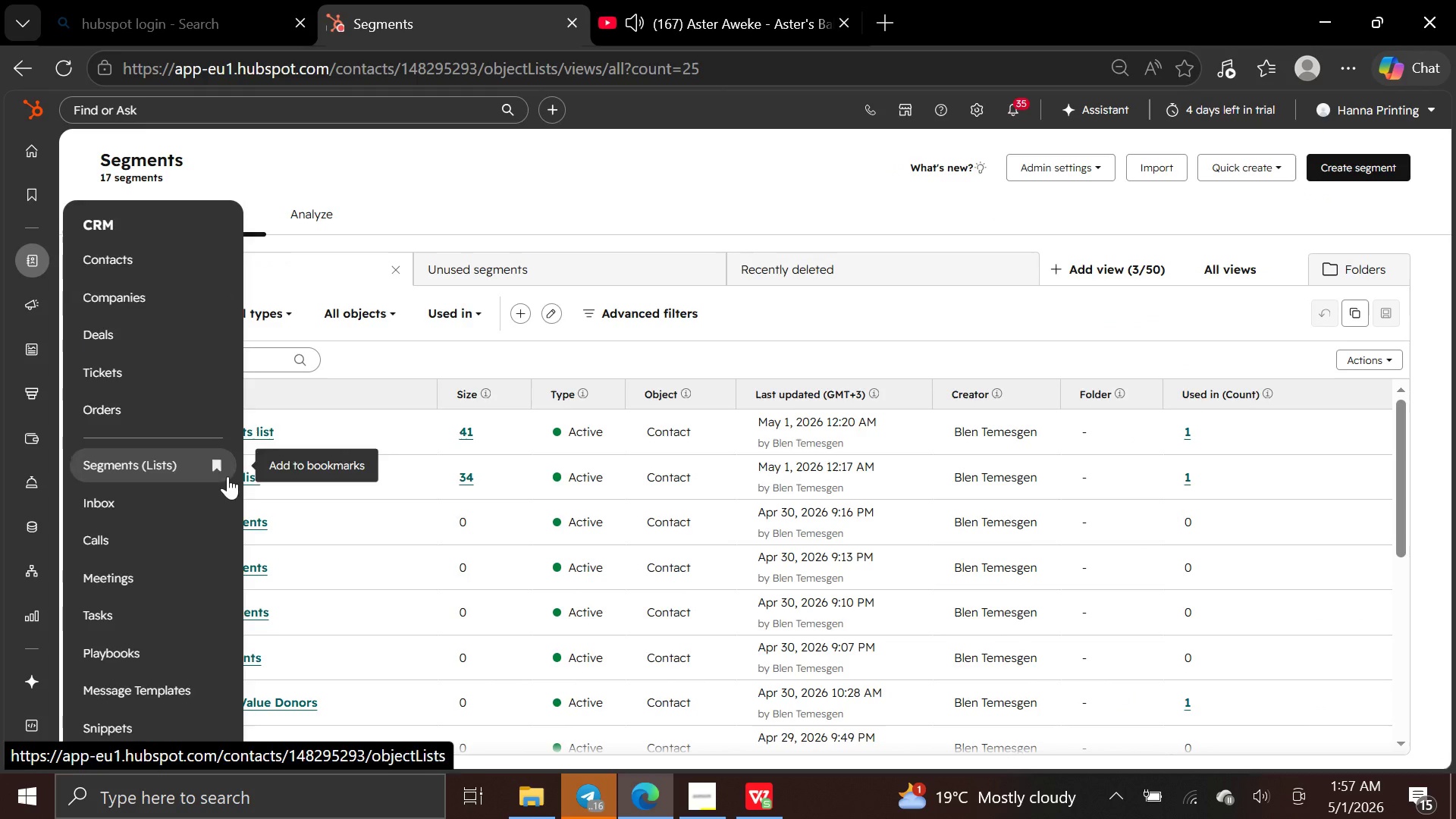 
left_click([271, 476])
 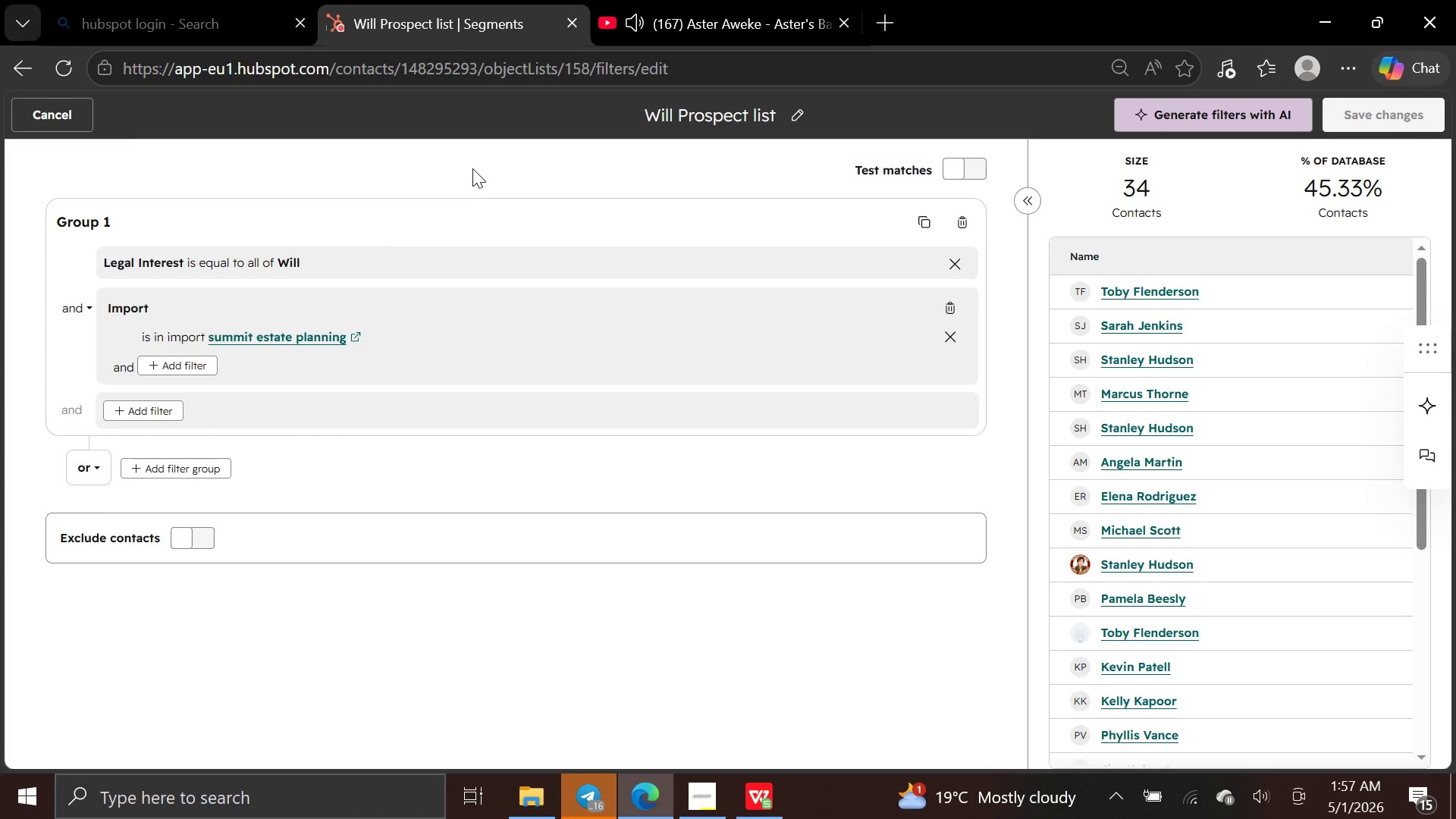 
key(PrintScreen)
 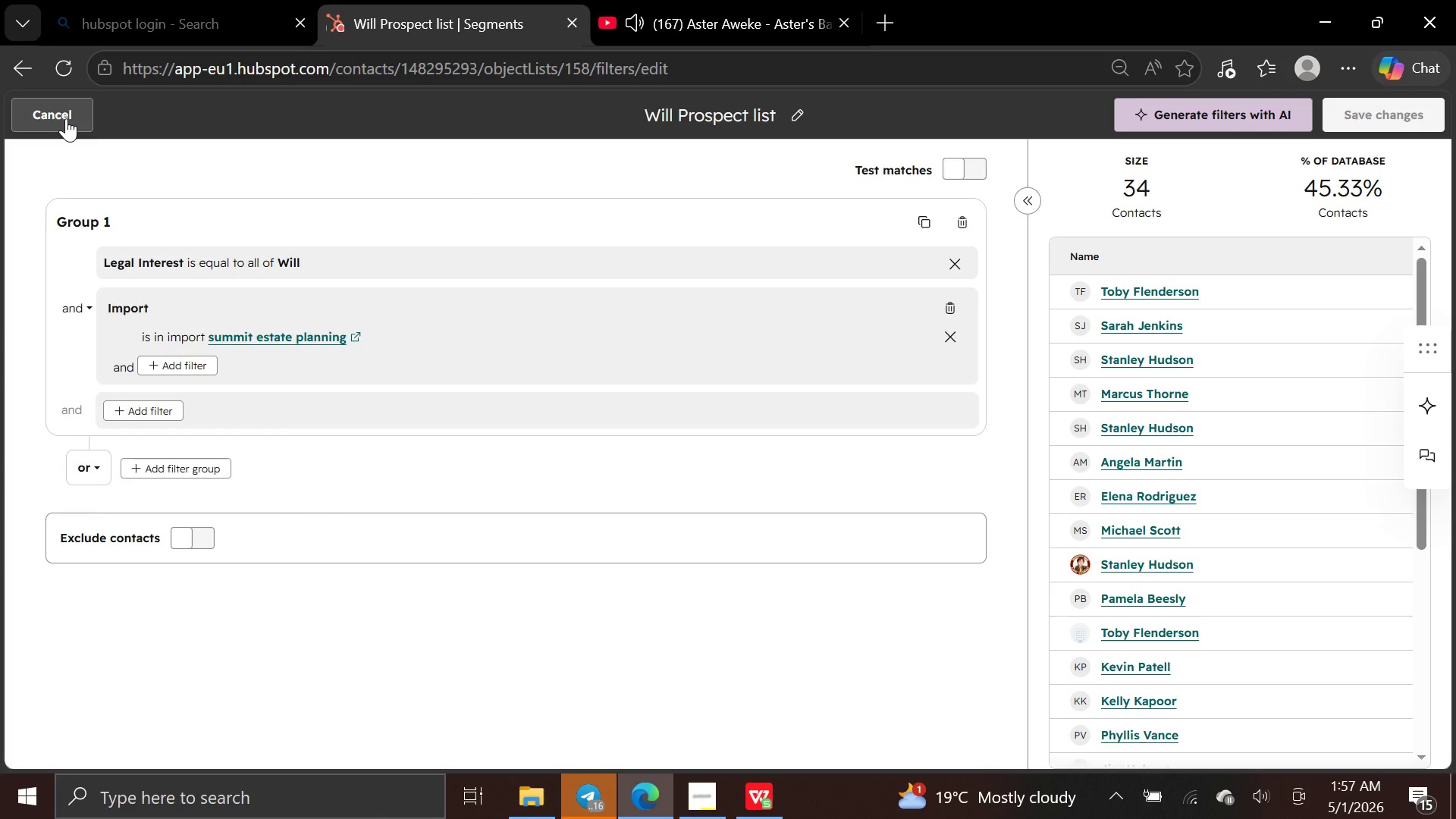 
left_click([66, 118])
 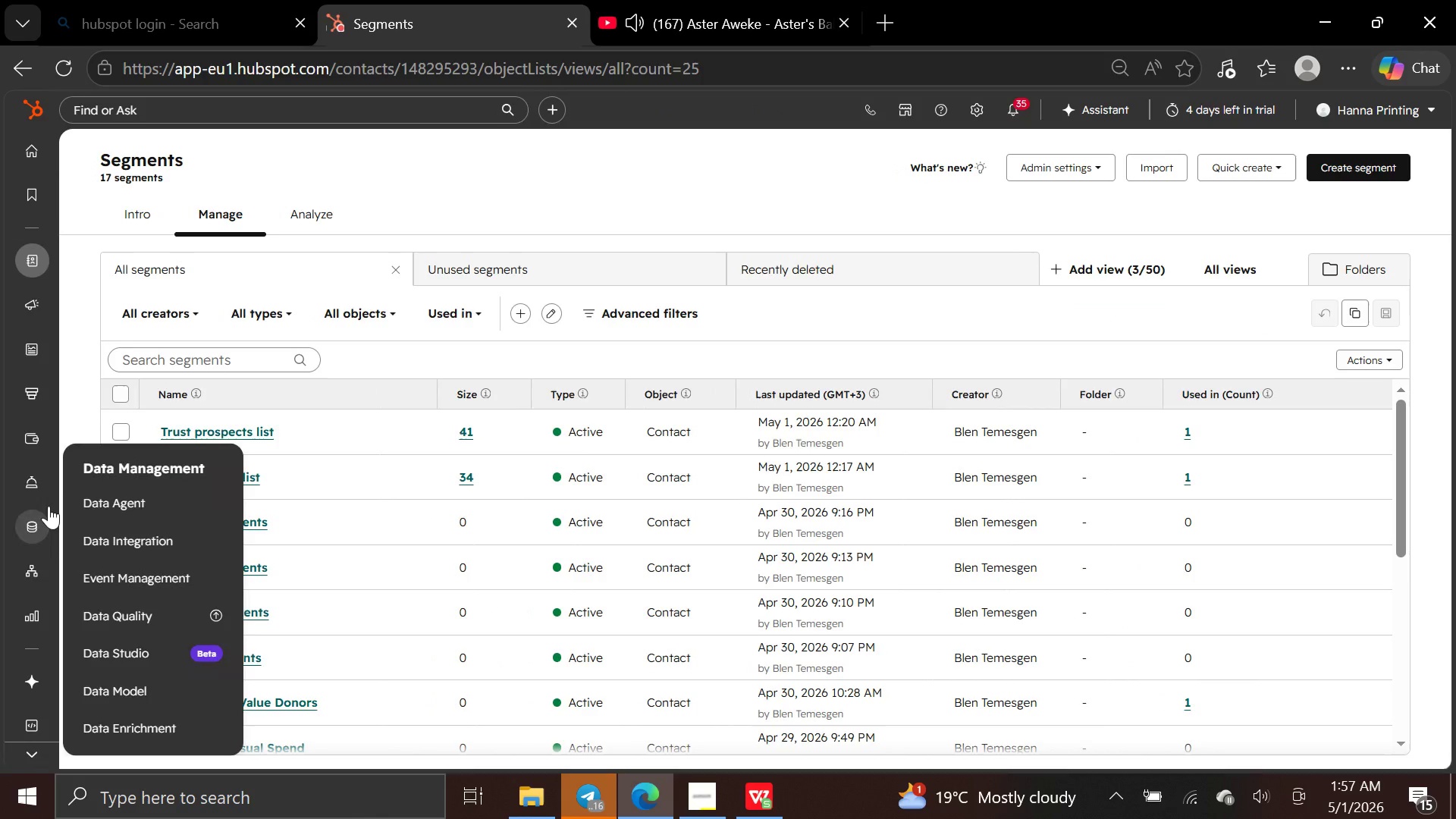 
mouse_move([44, 599])
 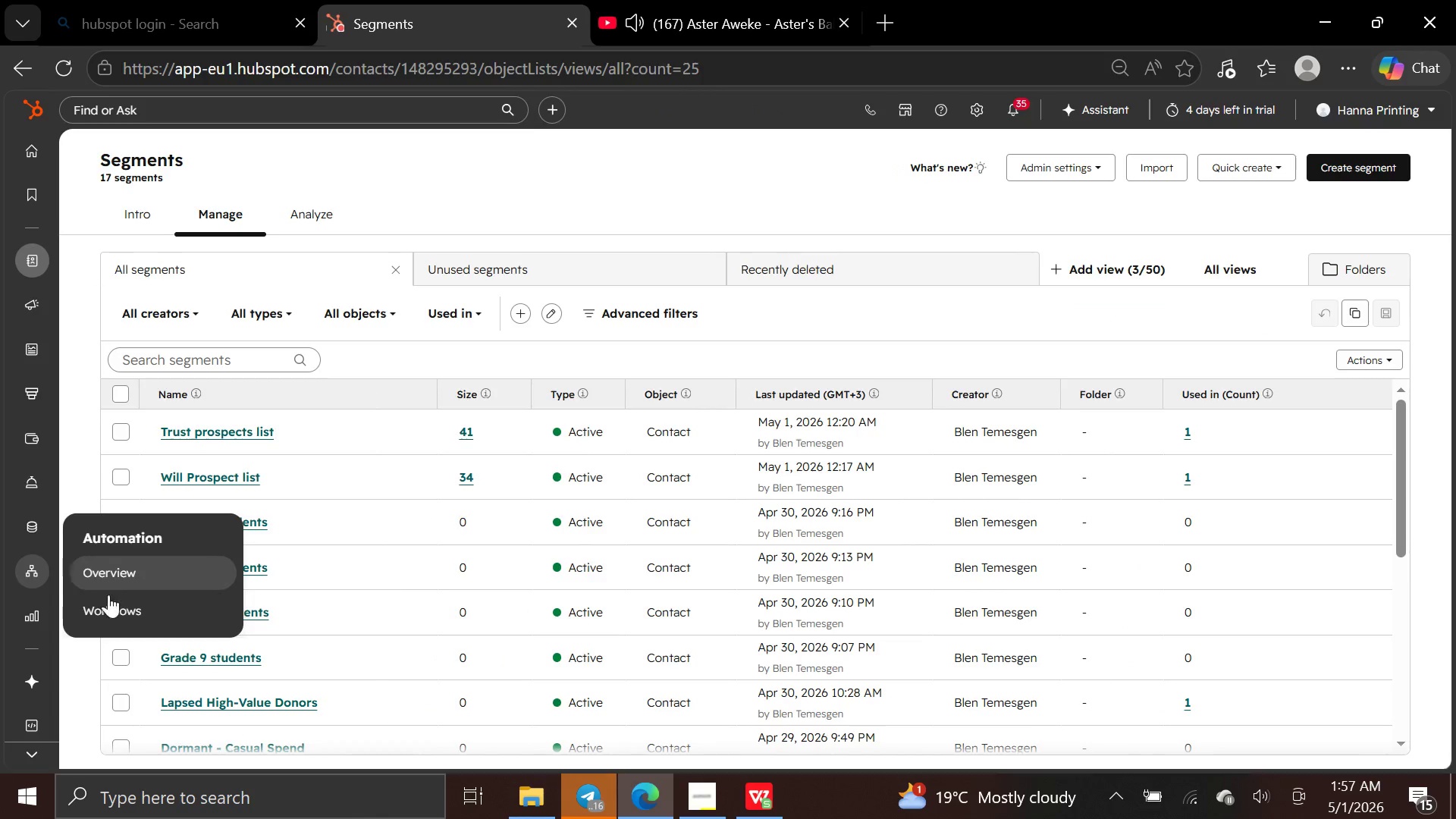 
left_click([111, 607])
 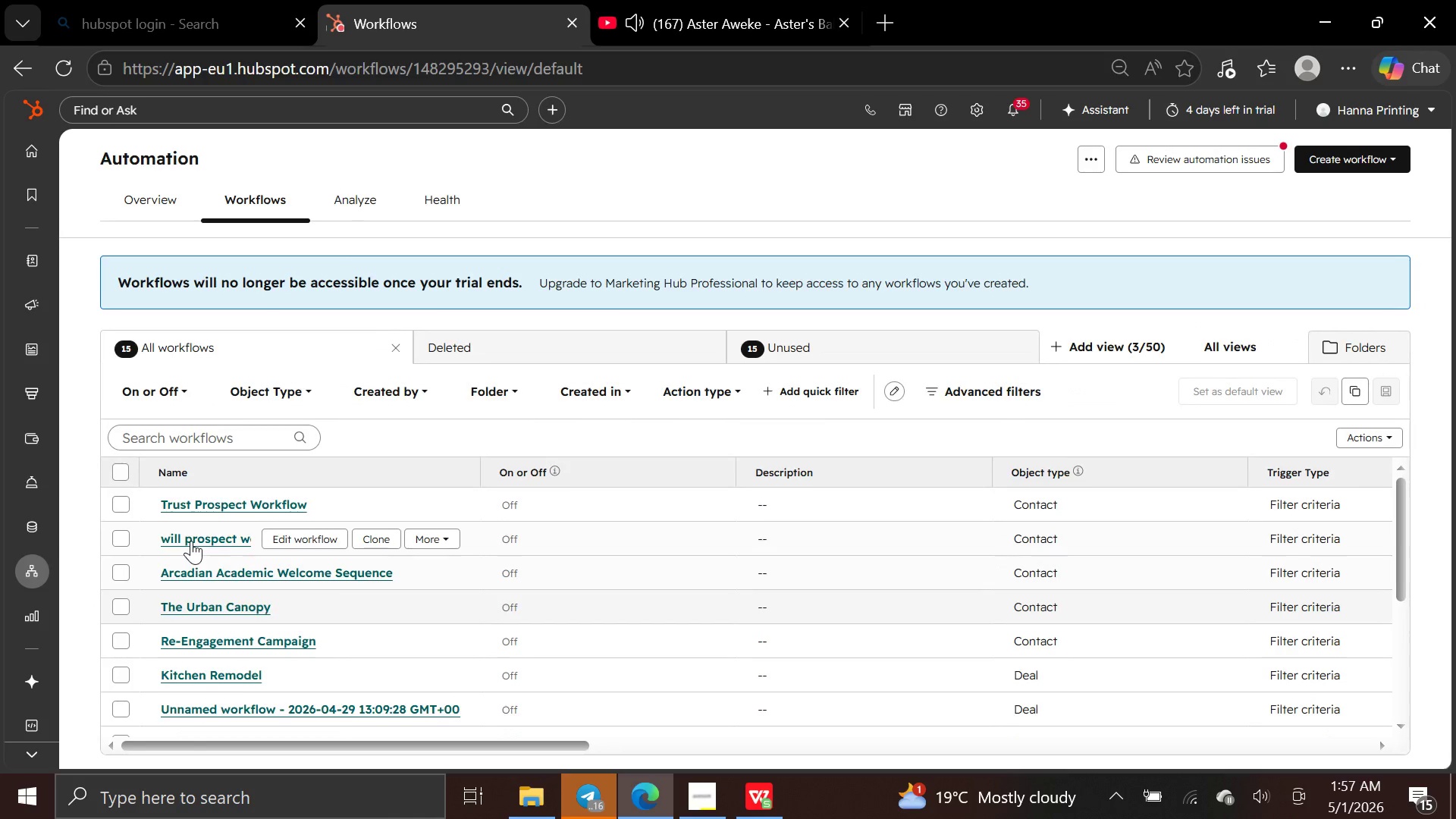 
wait(5.31)
 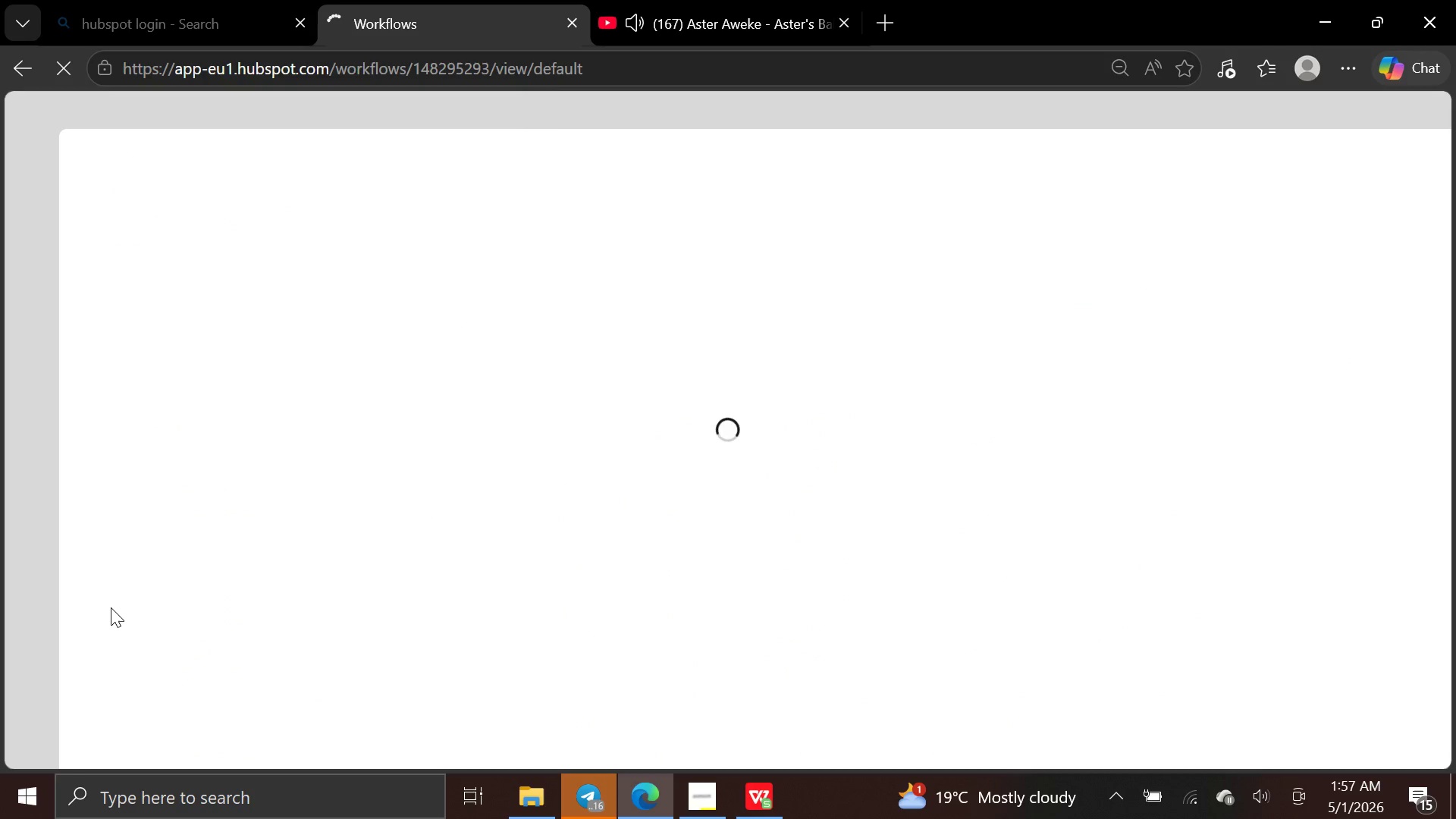 
left_click([306, 544])
 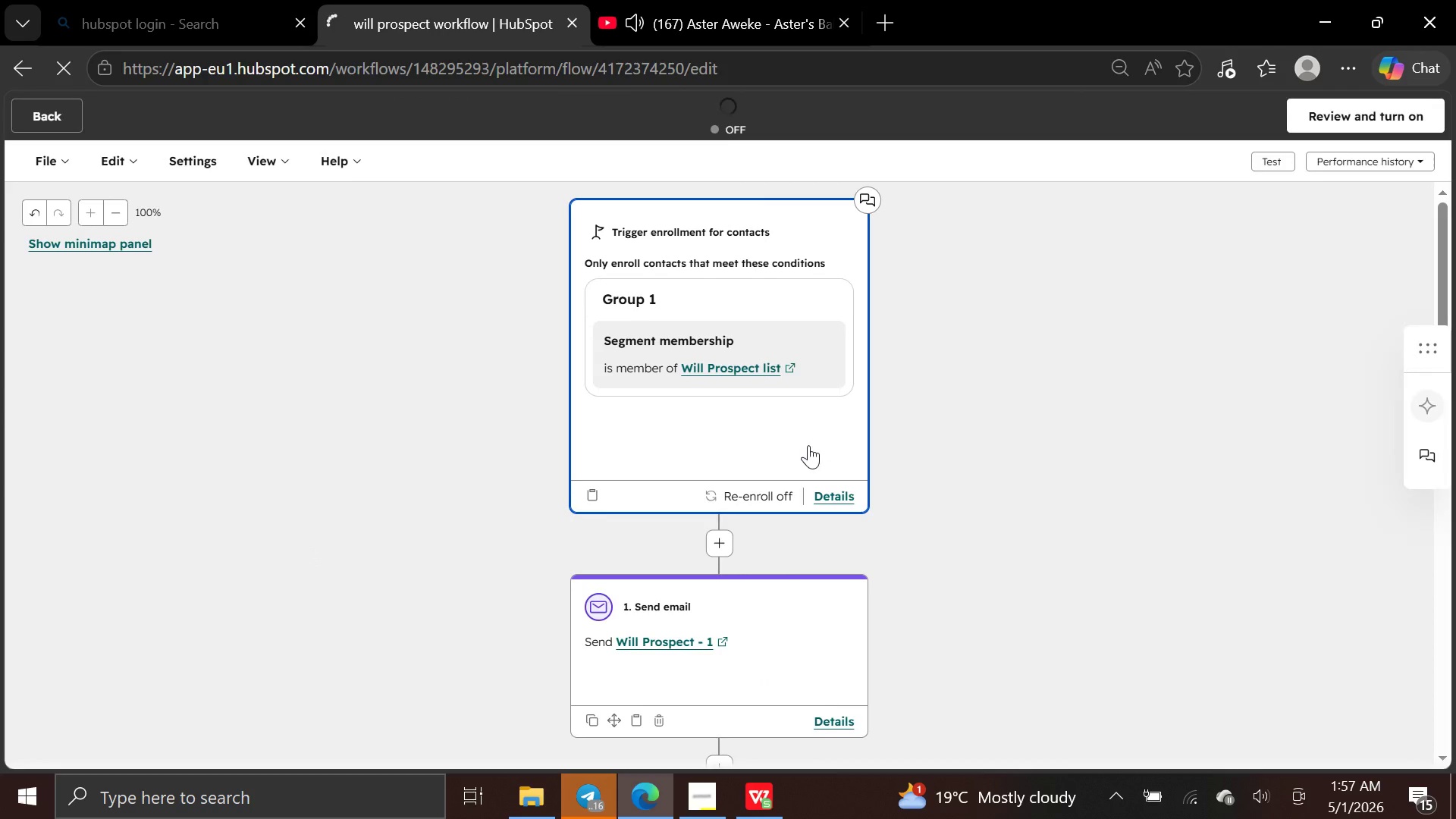 
key(Control+Minus)
 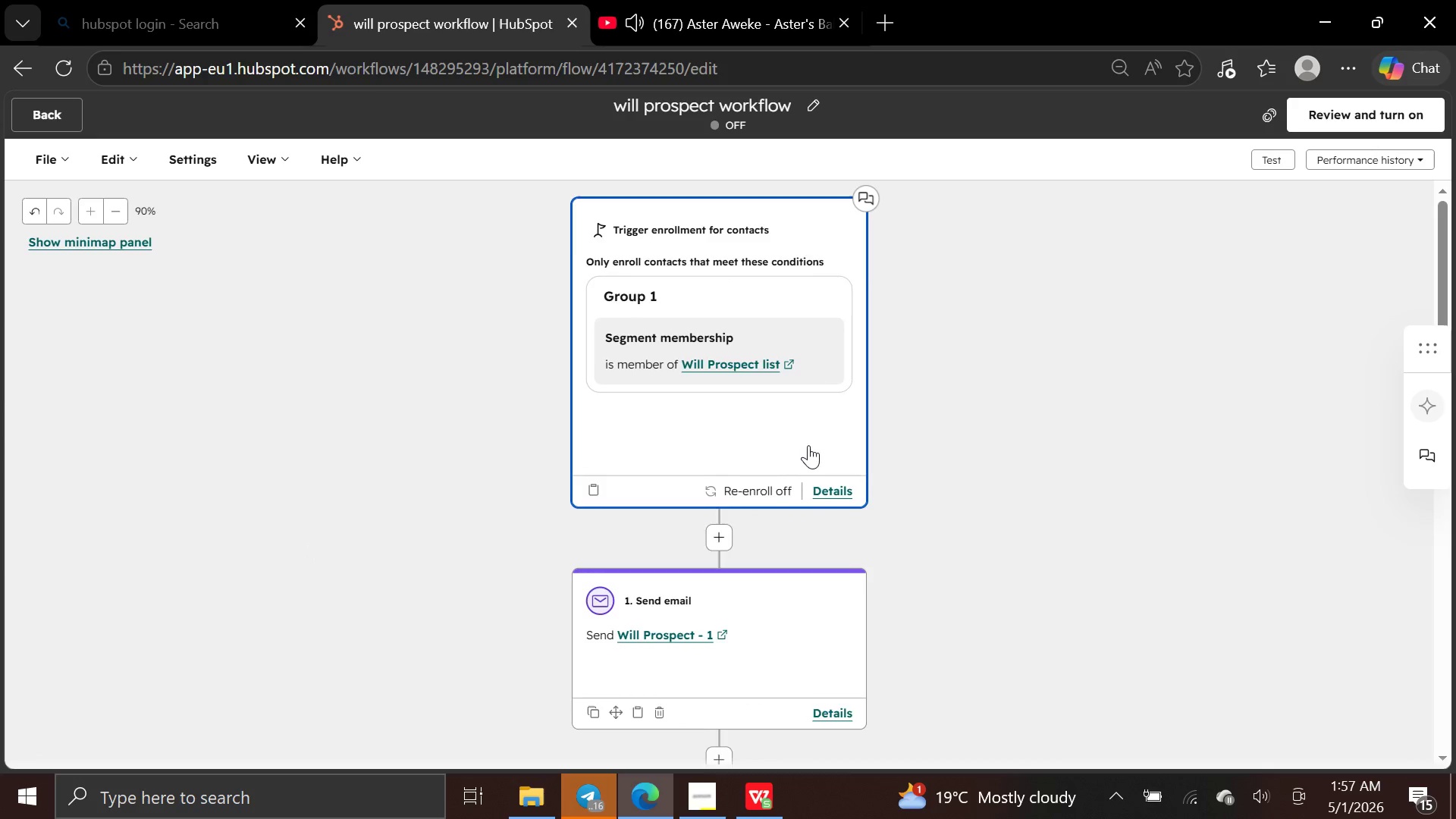 
key(Control+Minus)
 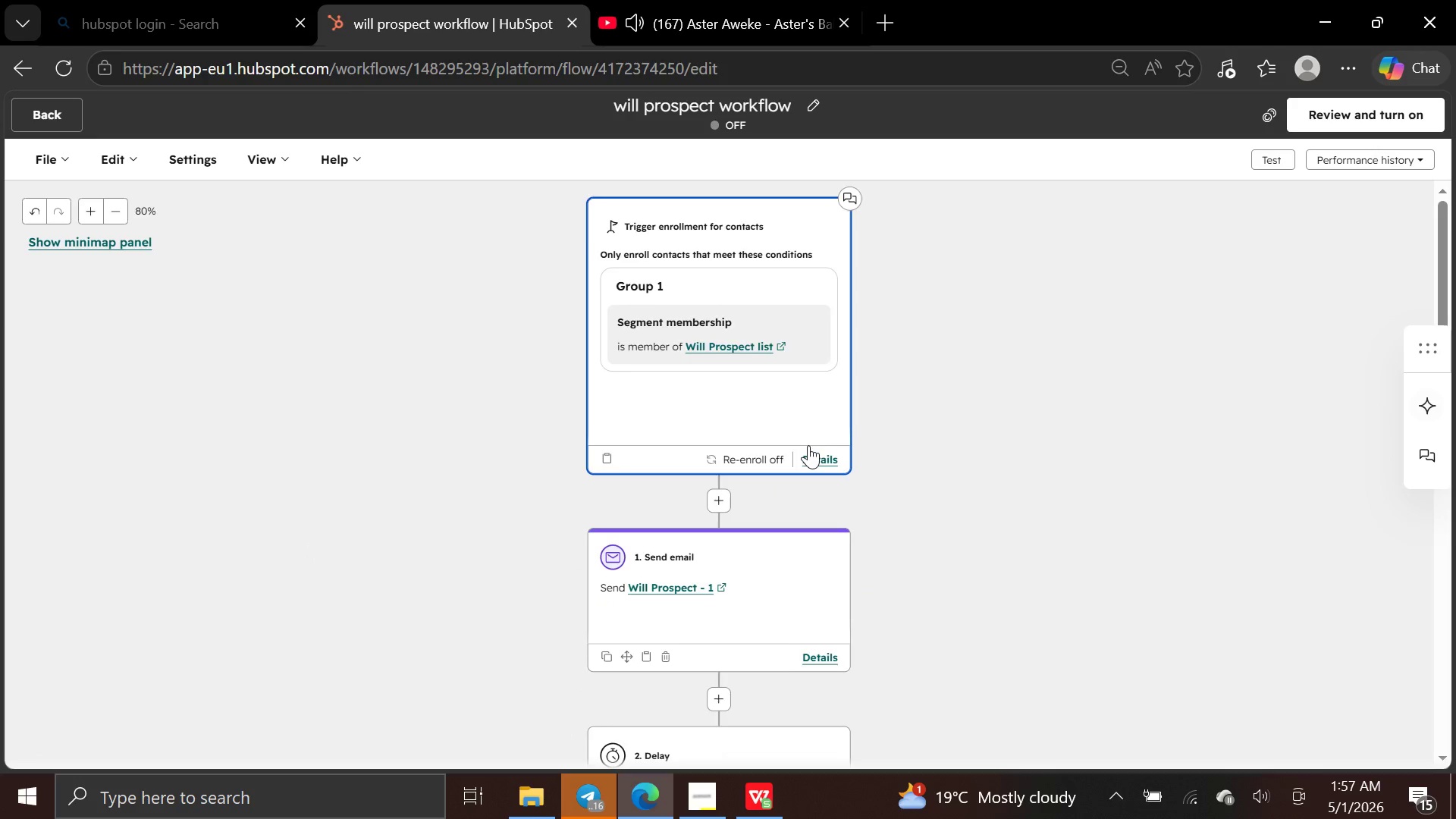 
key(Control+Minus)
 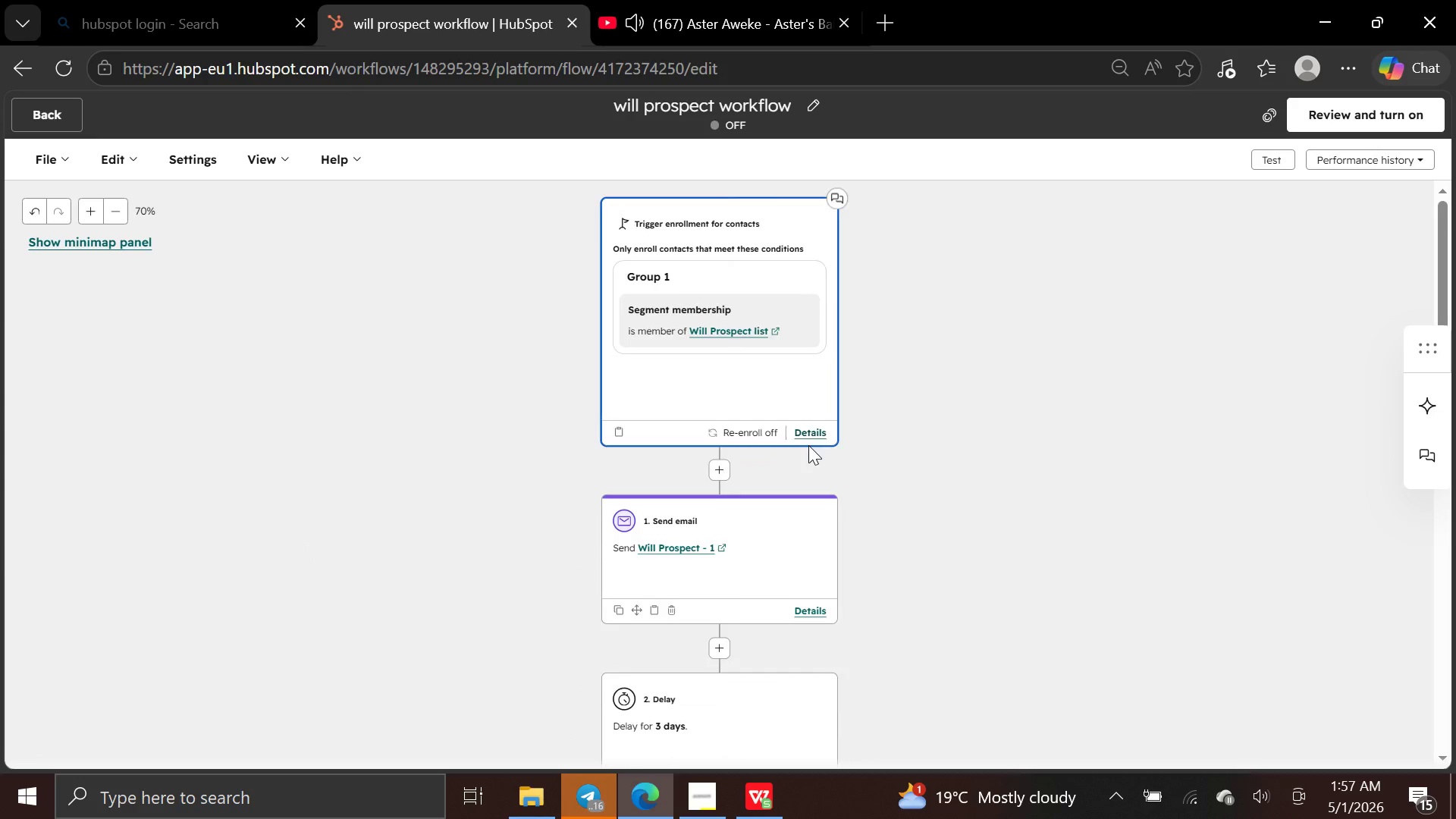 
key(Control+Minus)
 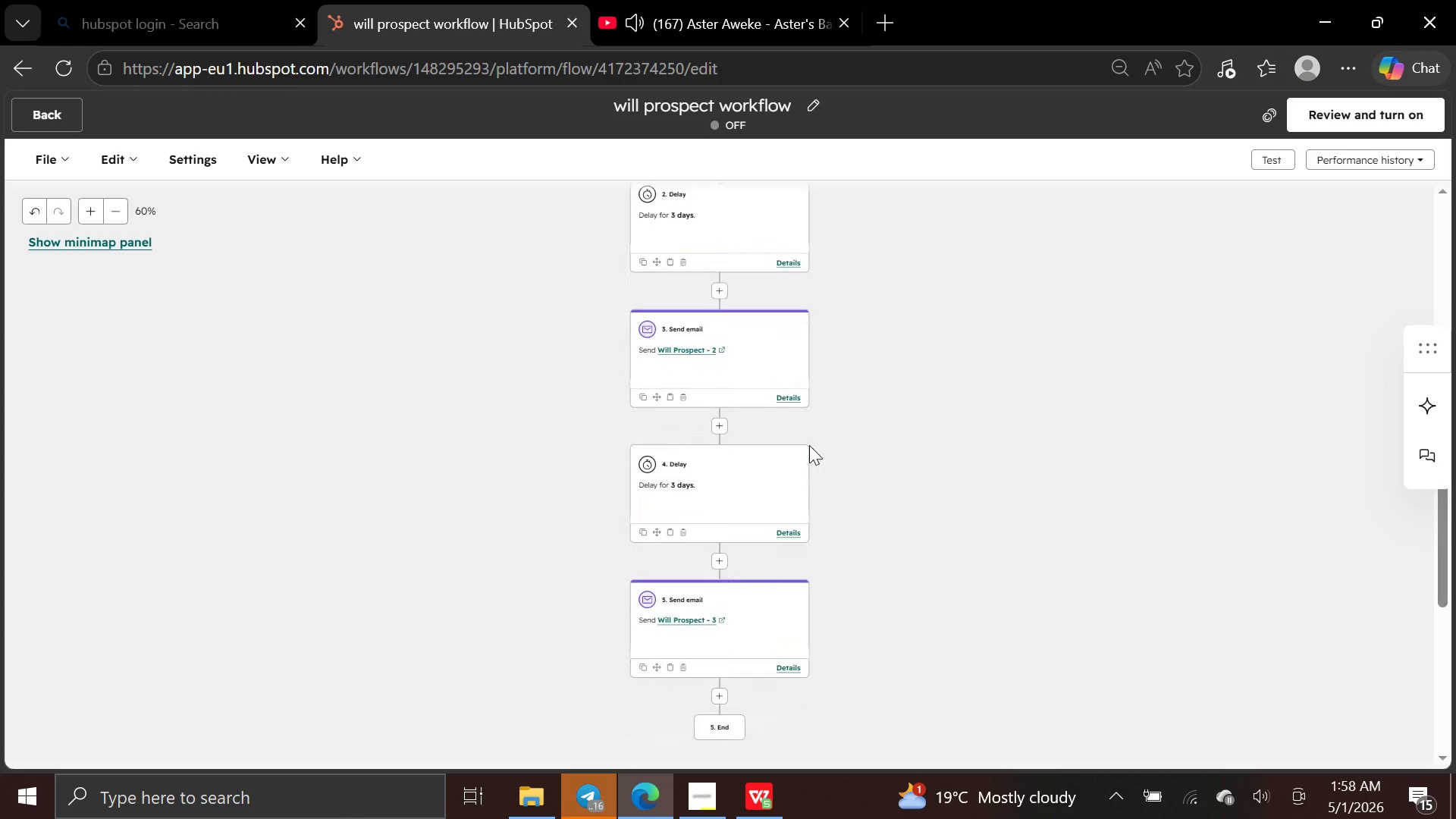 
wait(7.88)
 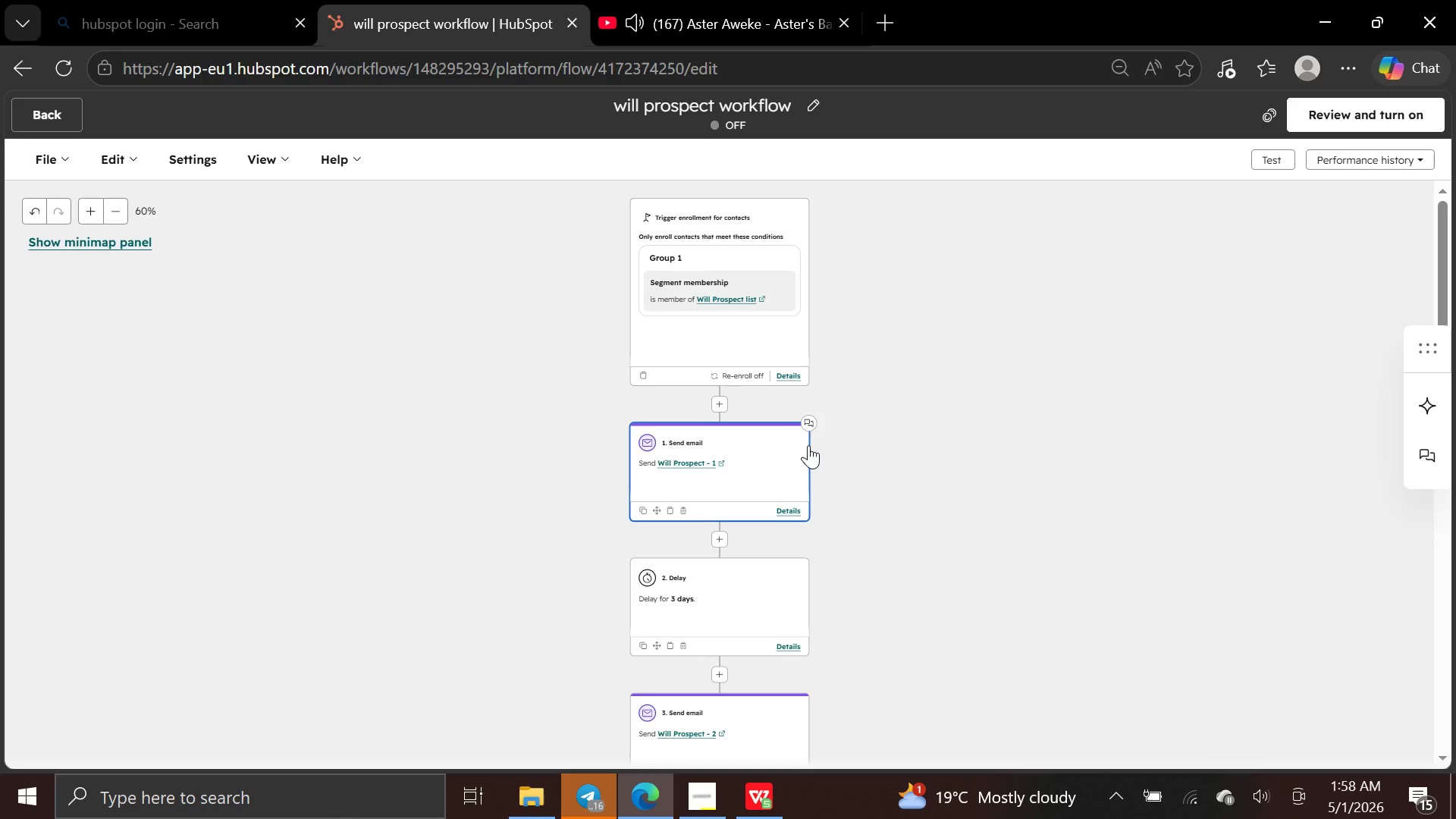 
key(Control+Equal)
 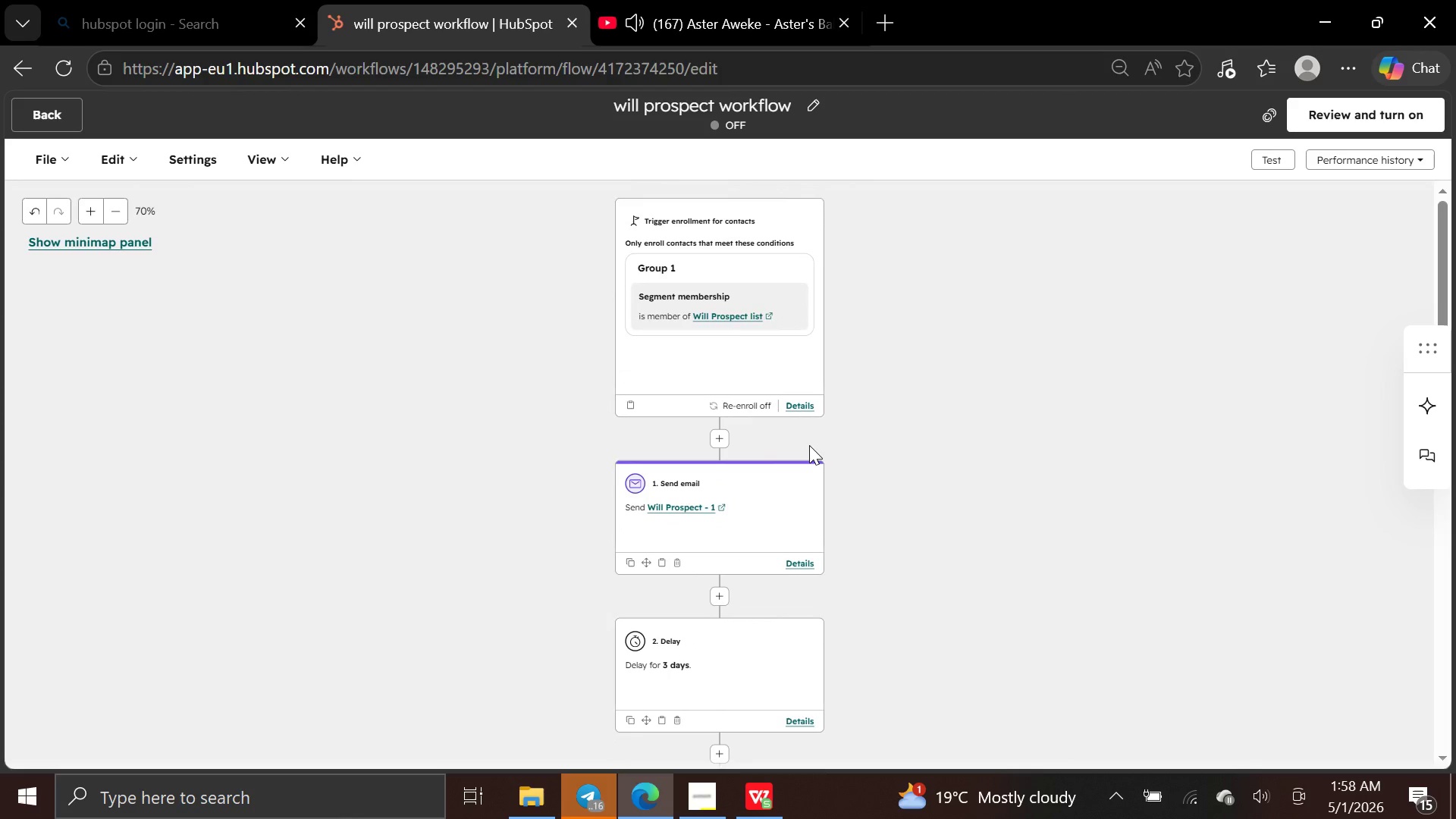 
wait(5.84)
 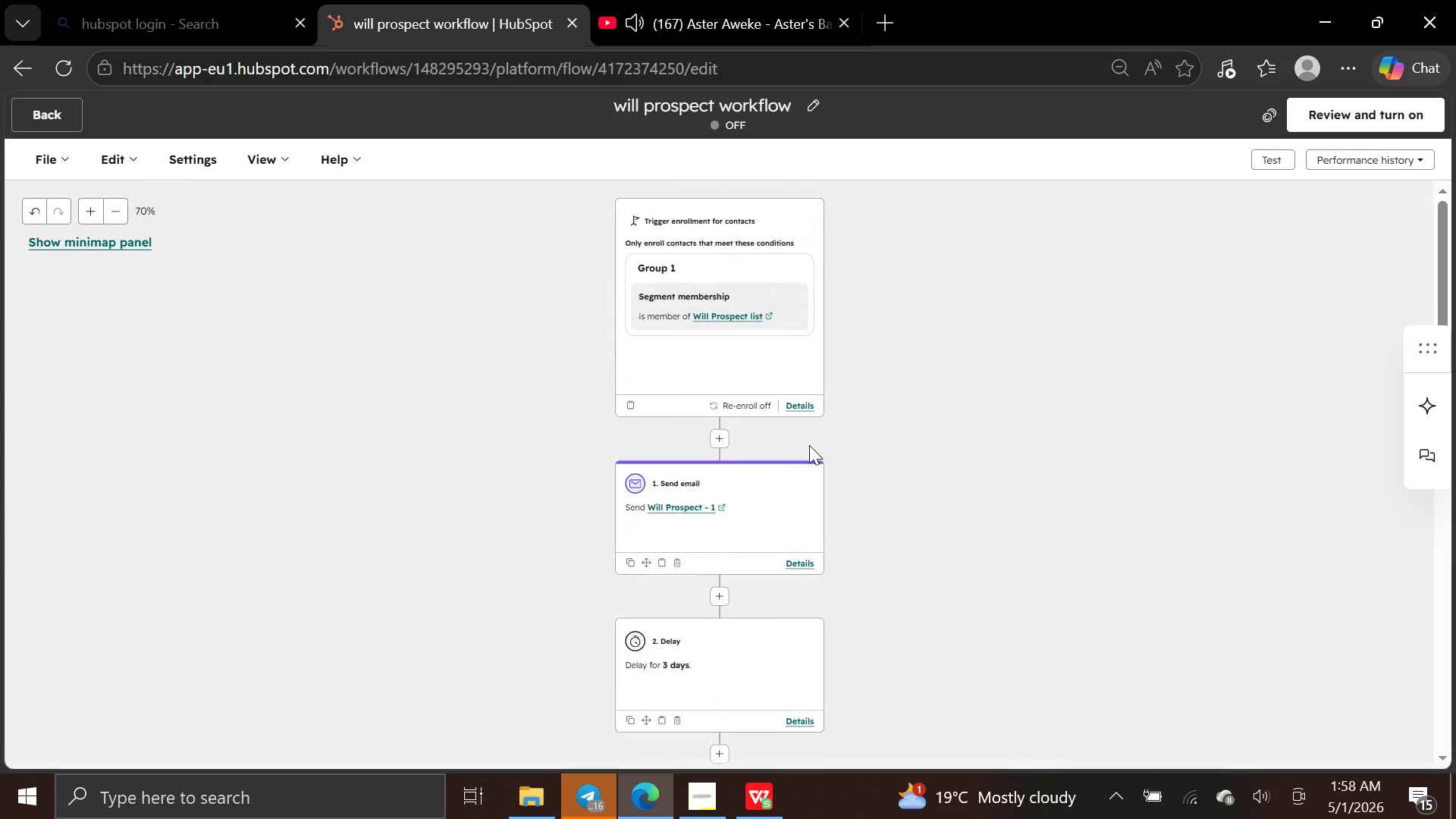 
key(PrintScreen)
 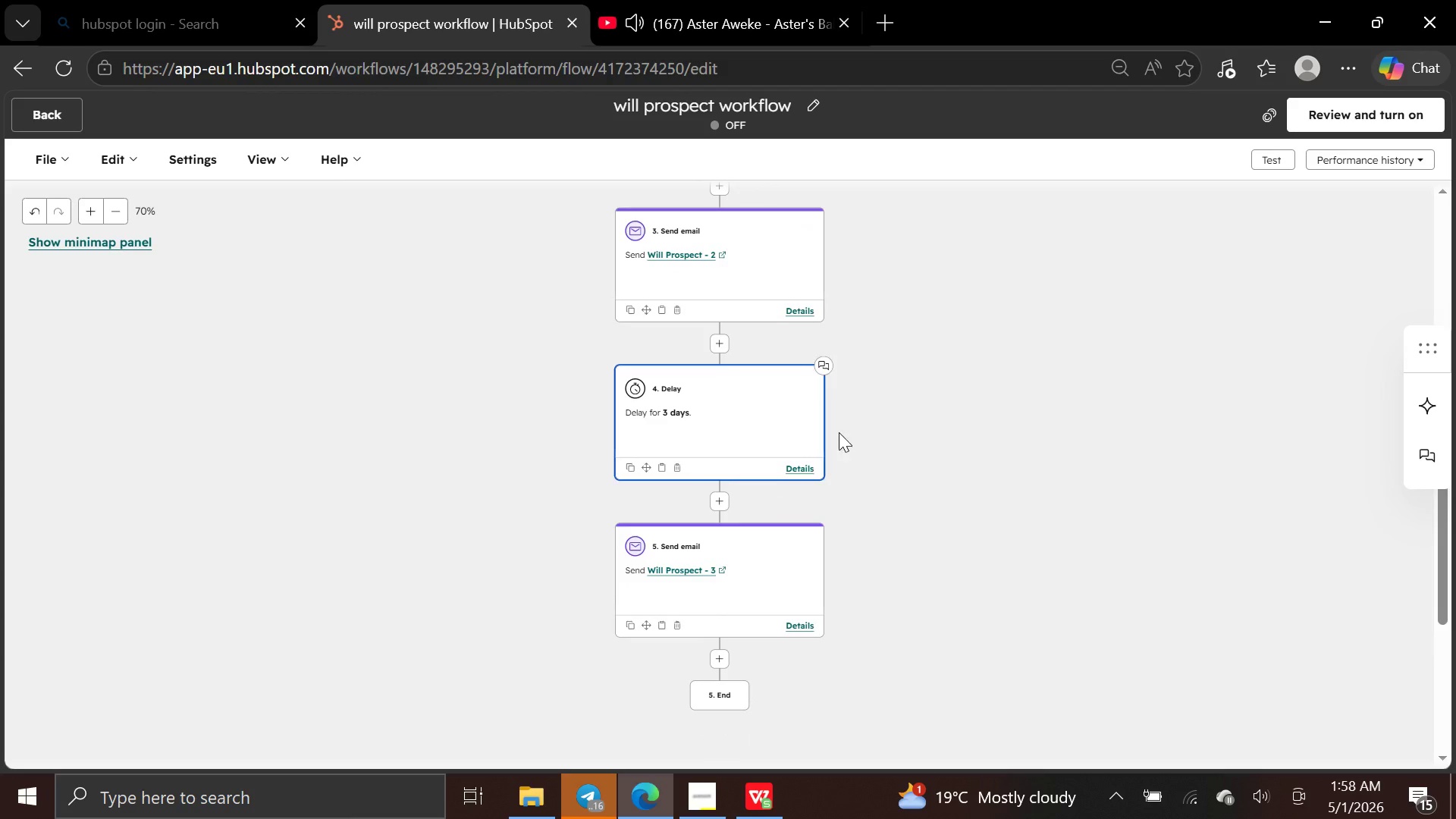 
wait(5.05)
 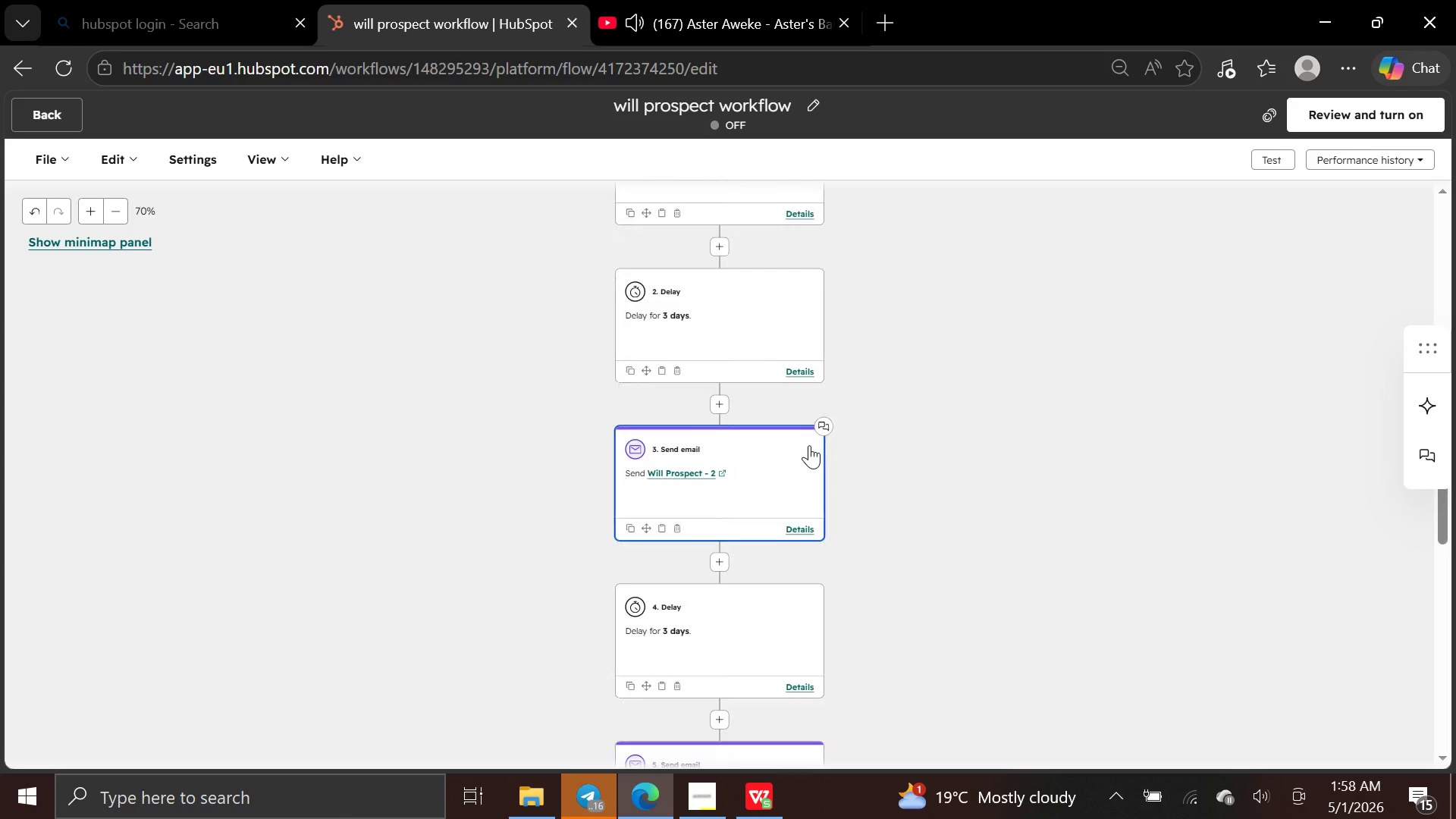 
key(PrintScreen)
 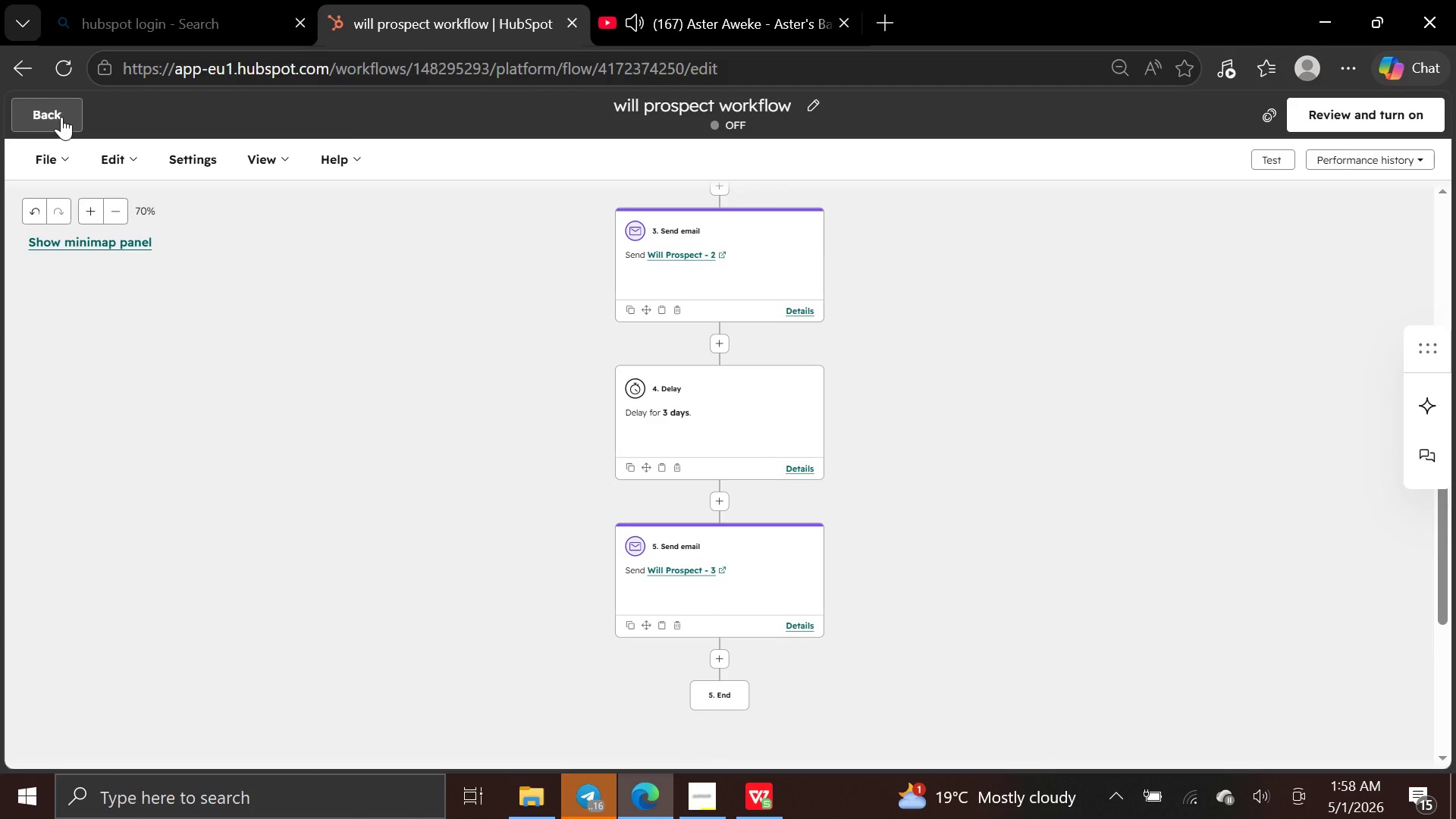 
left_click([61, 117])
 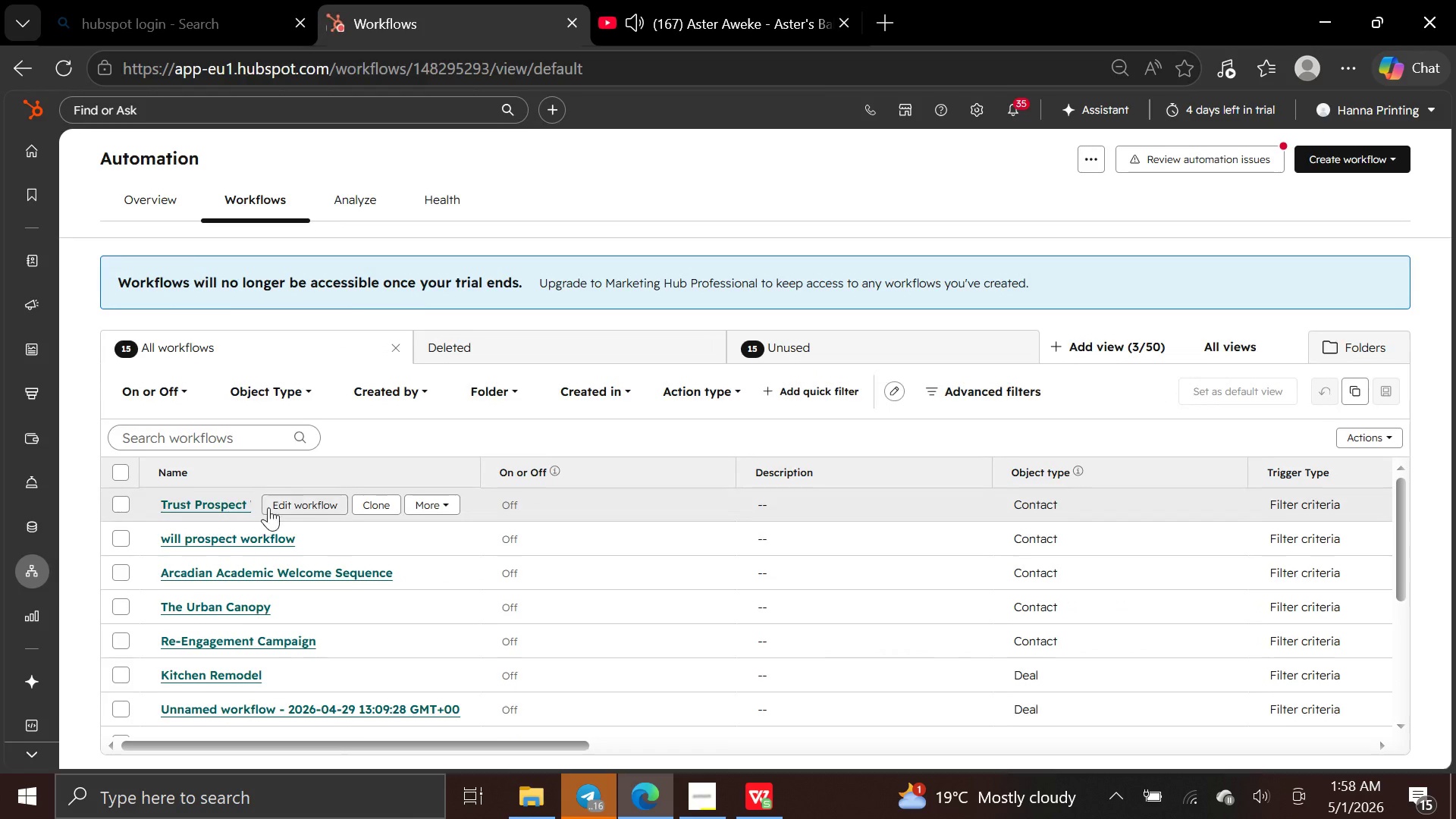 
wait(5.19)
 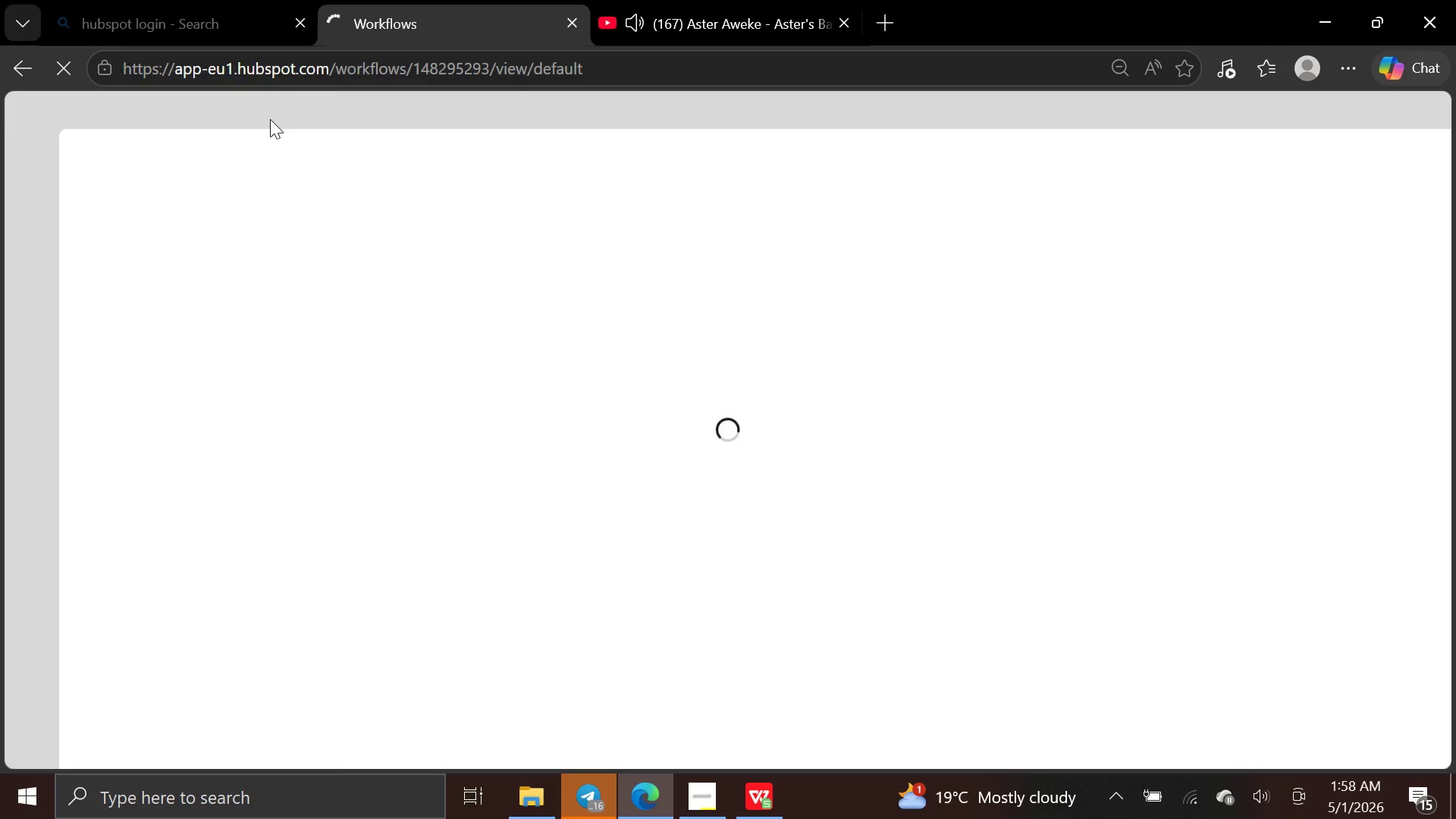 
left_click([297, 512])
 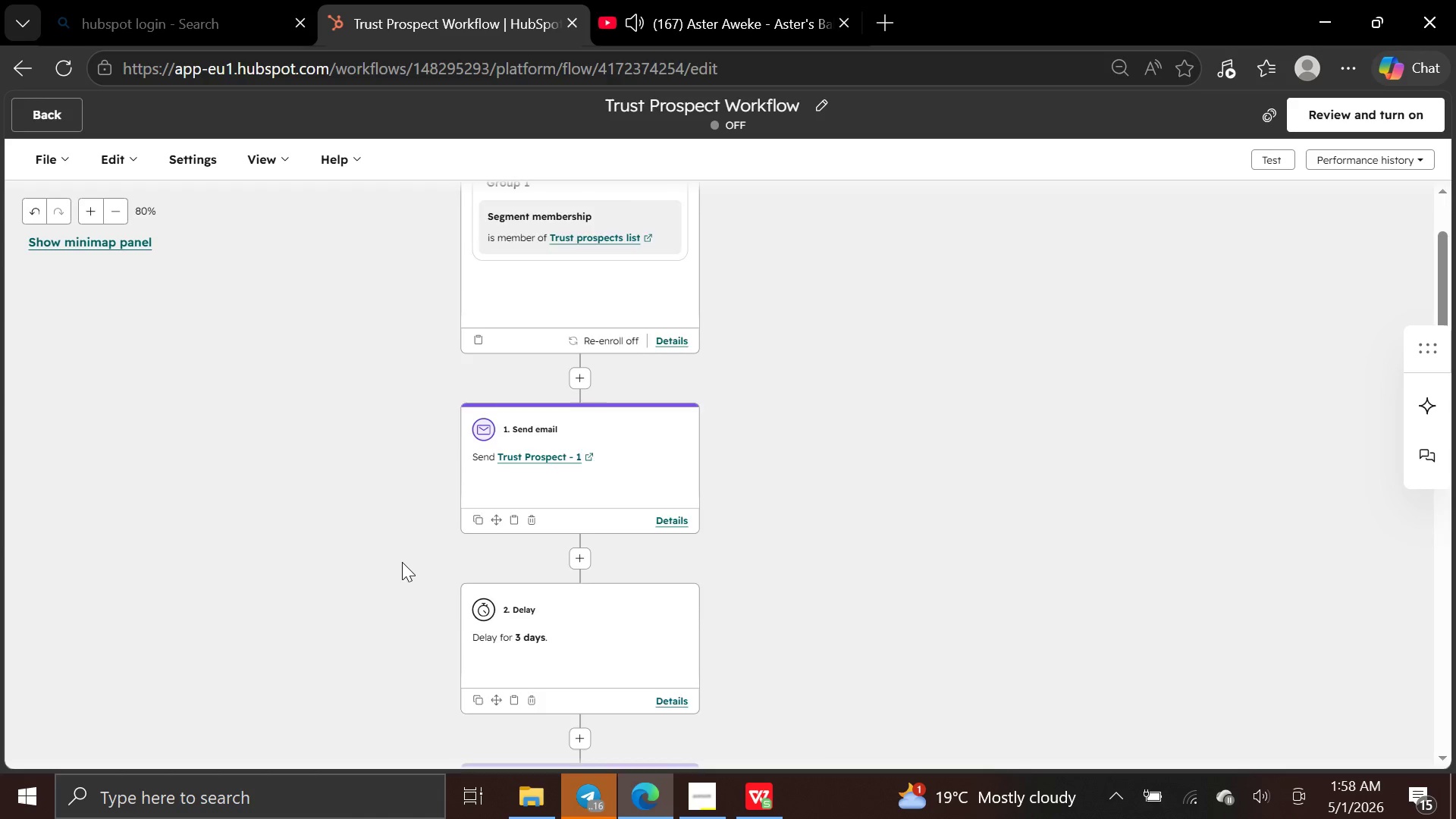 
wait(13.5)
 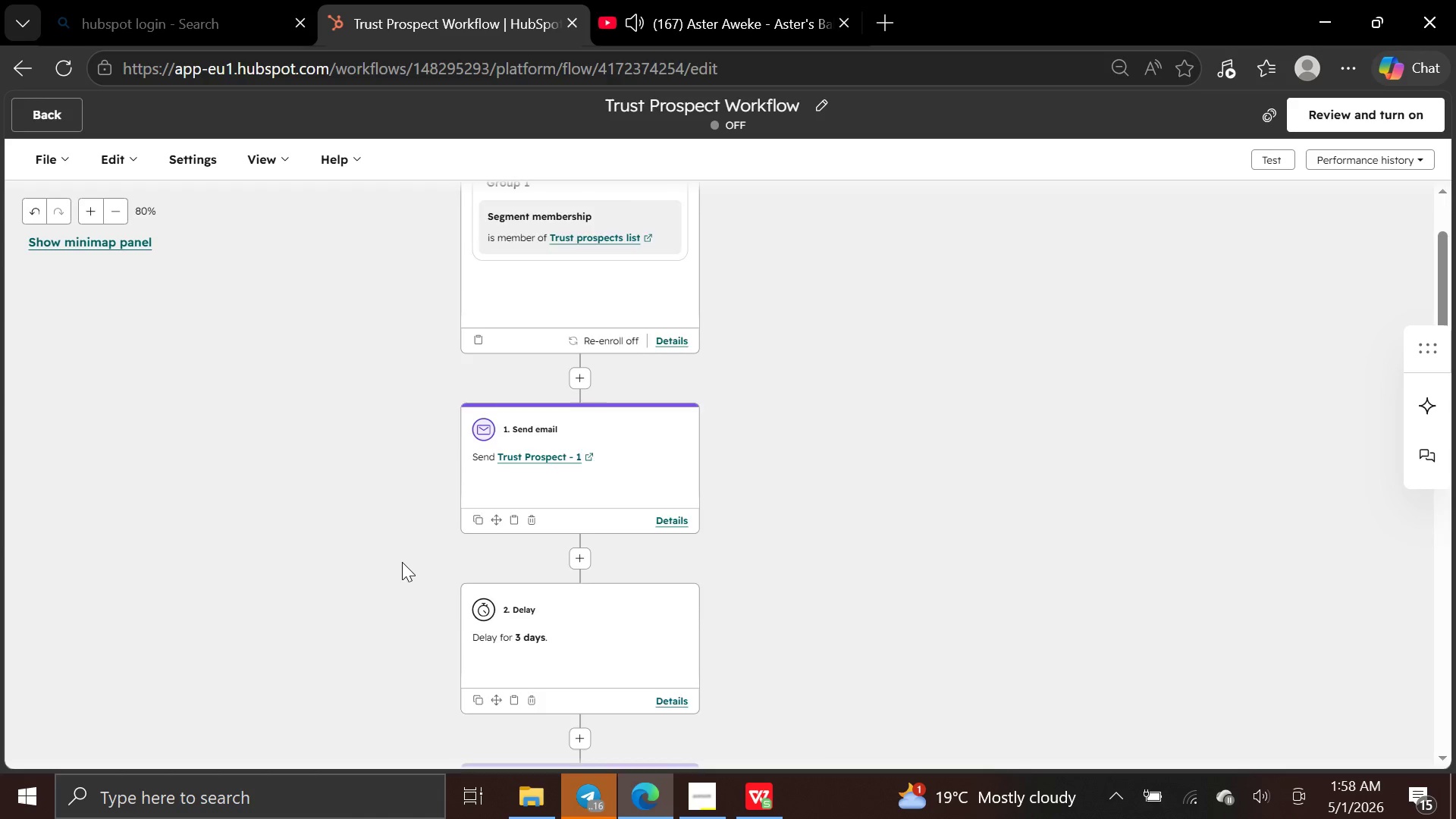 
key(PrintScreen)
 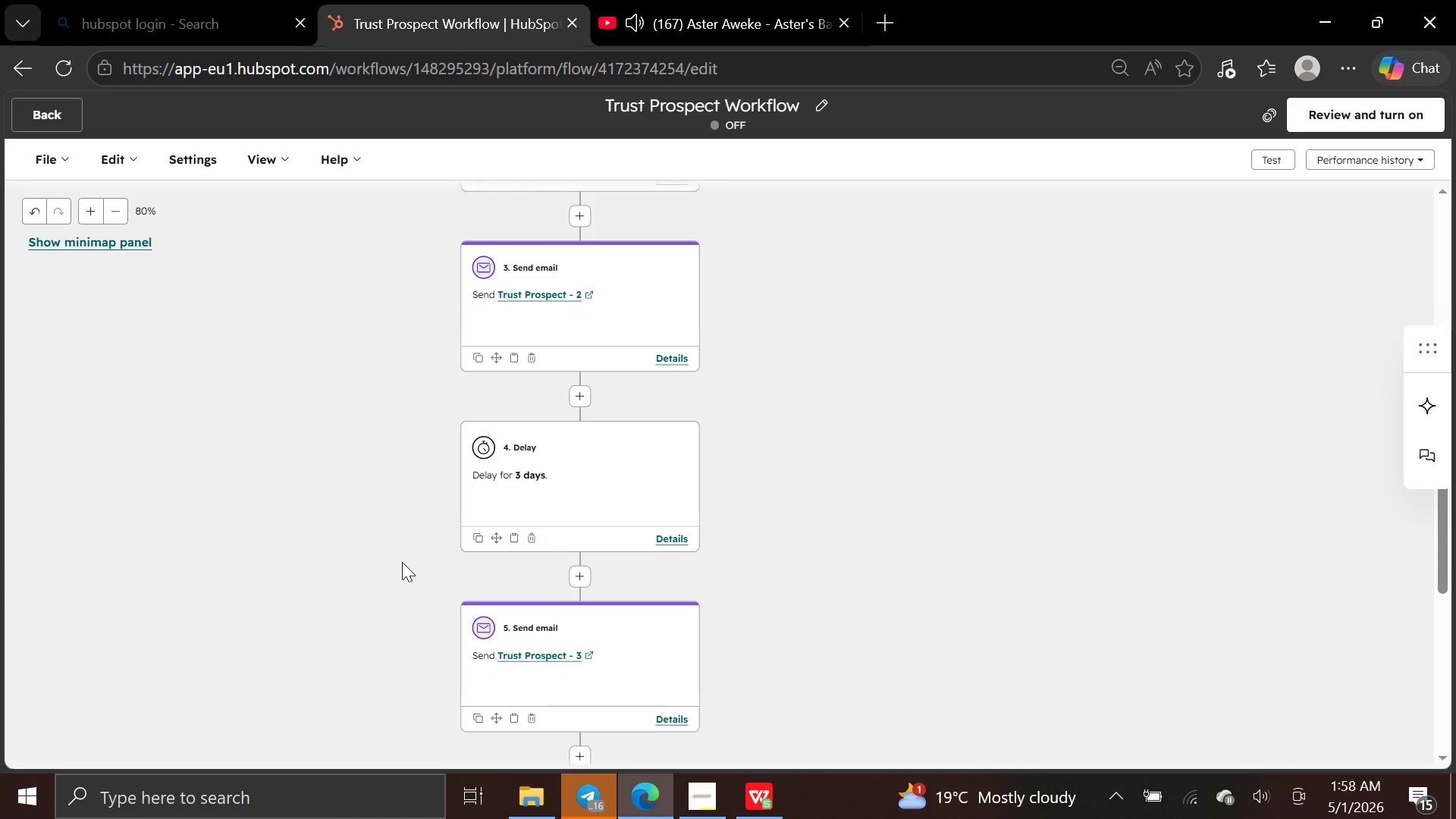 
wait(8.03)
 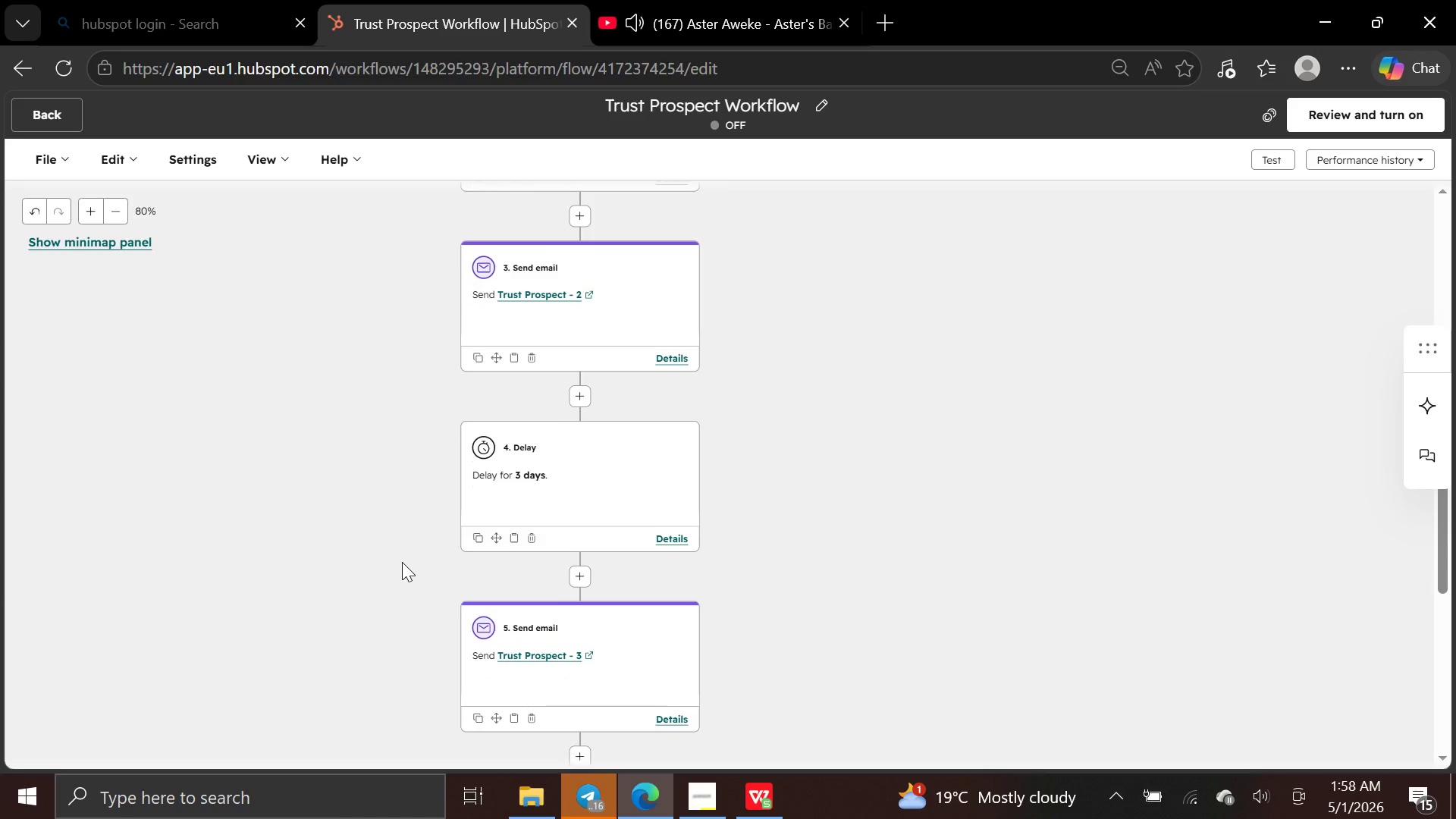 
key(PrintScreen)
 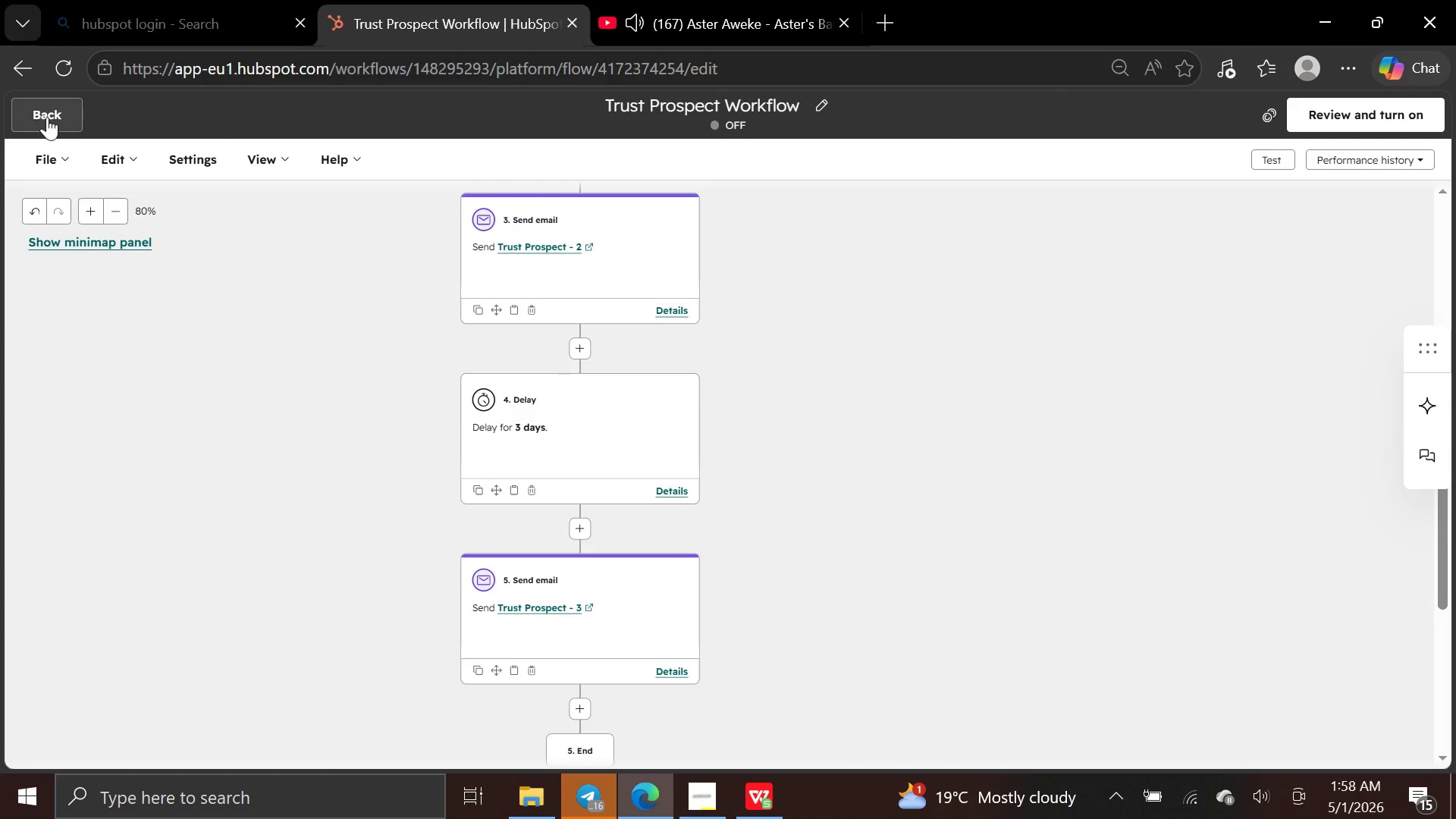 
left_click([47, 116])
 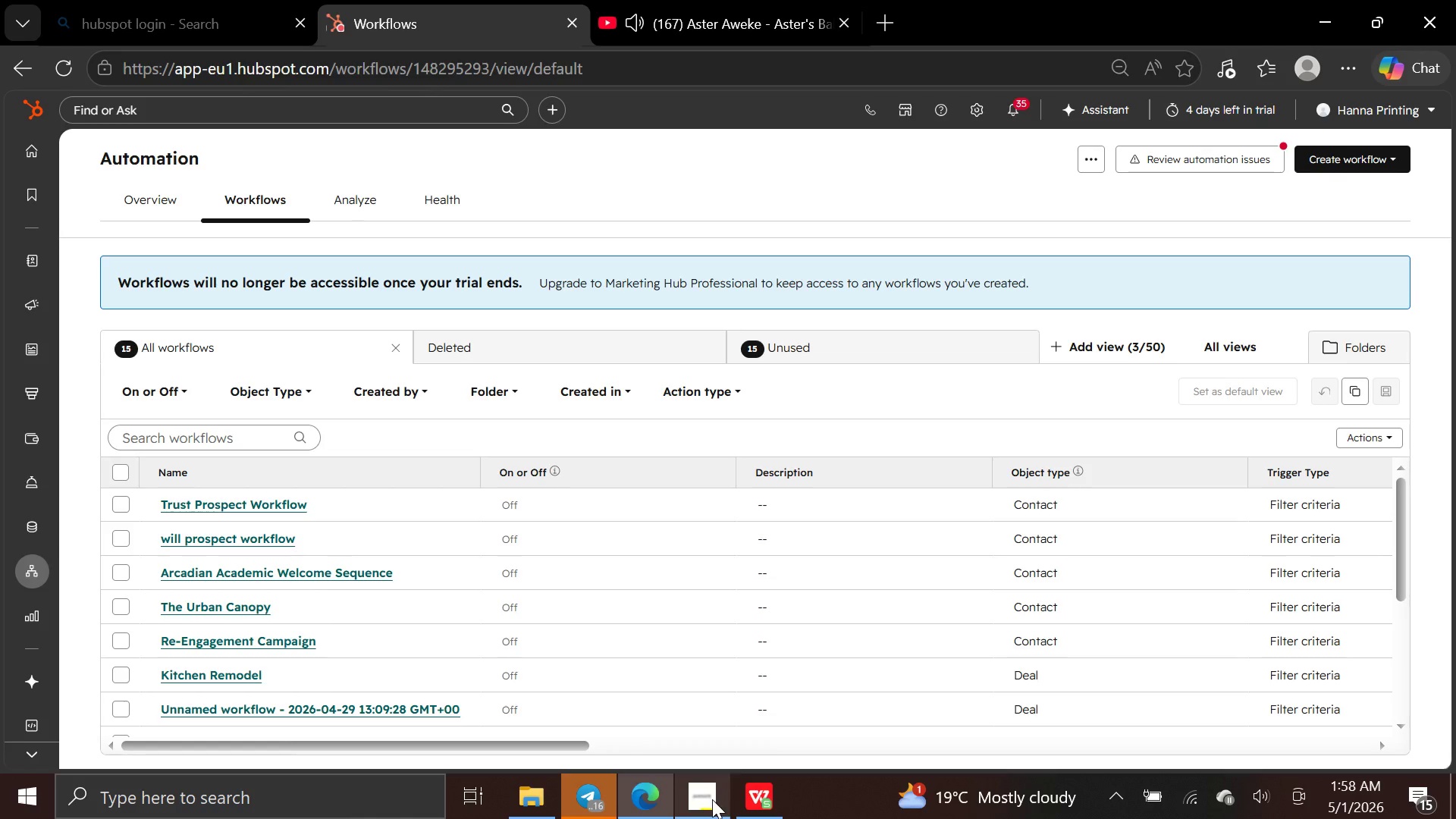 
left_click([706, 802])